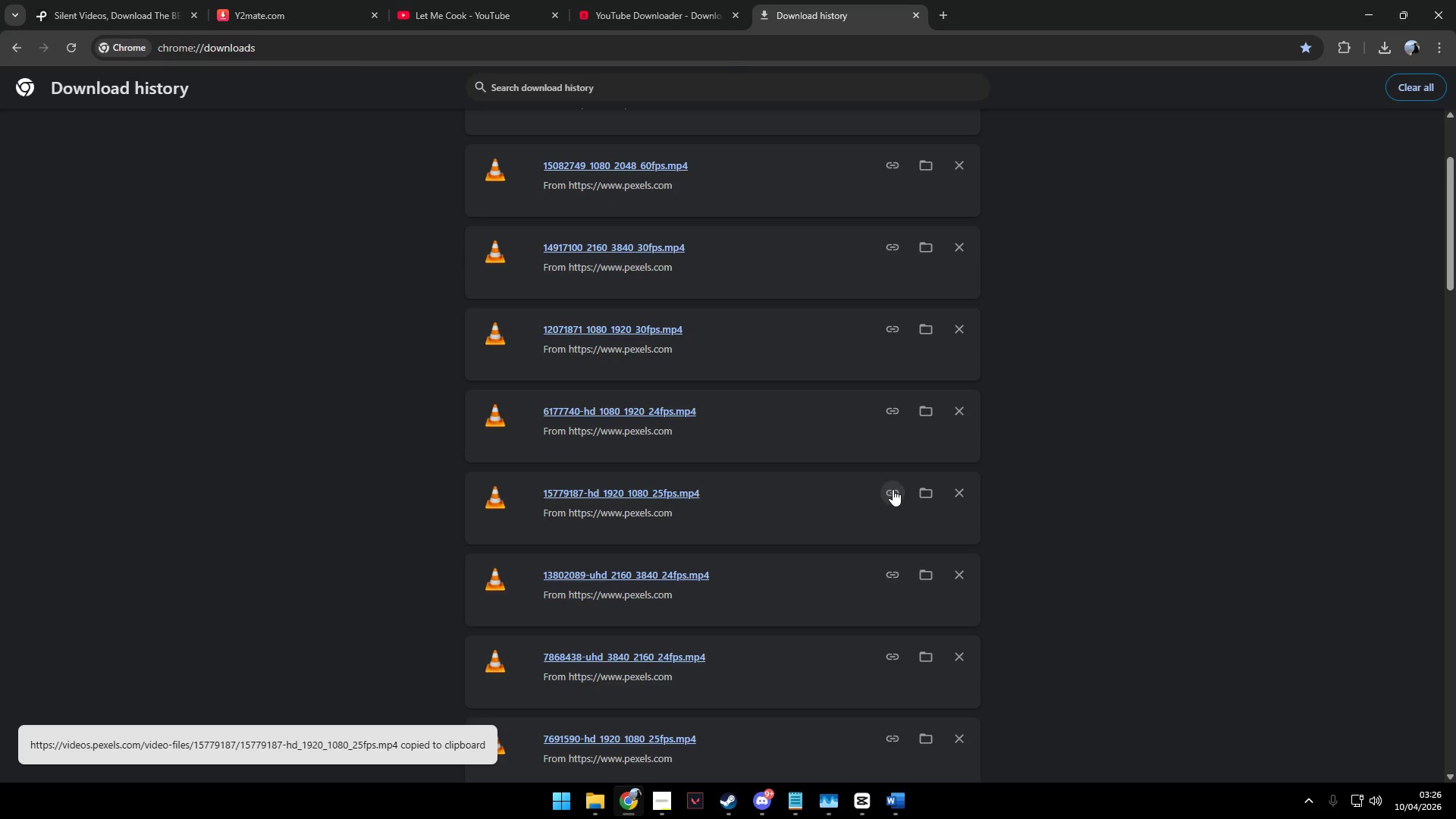 
key(Alt+Tab)
 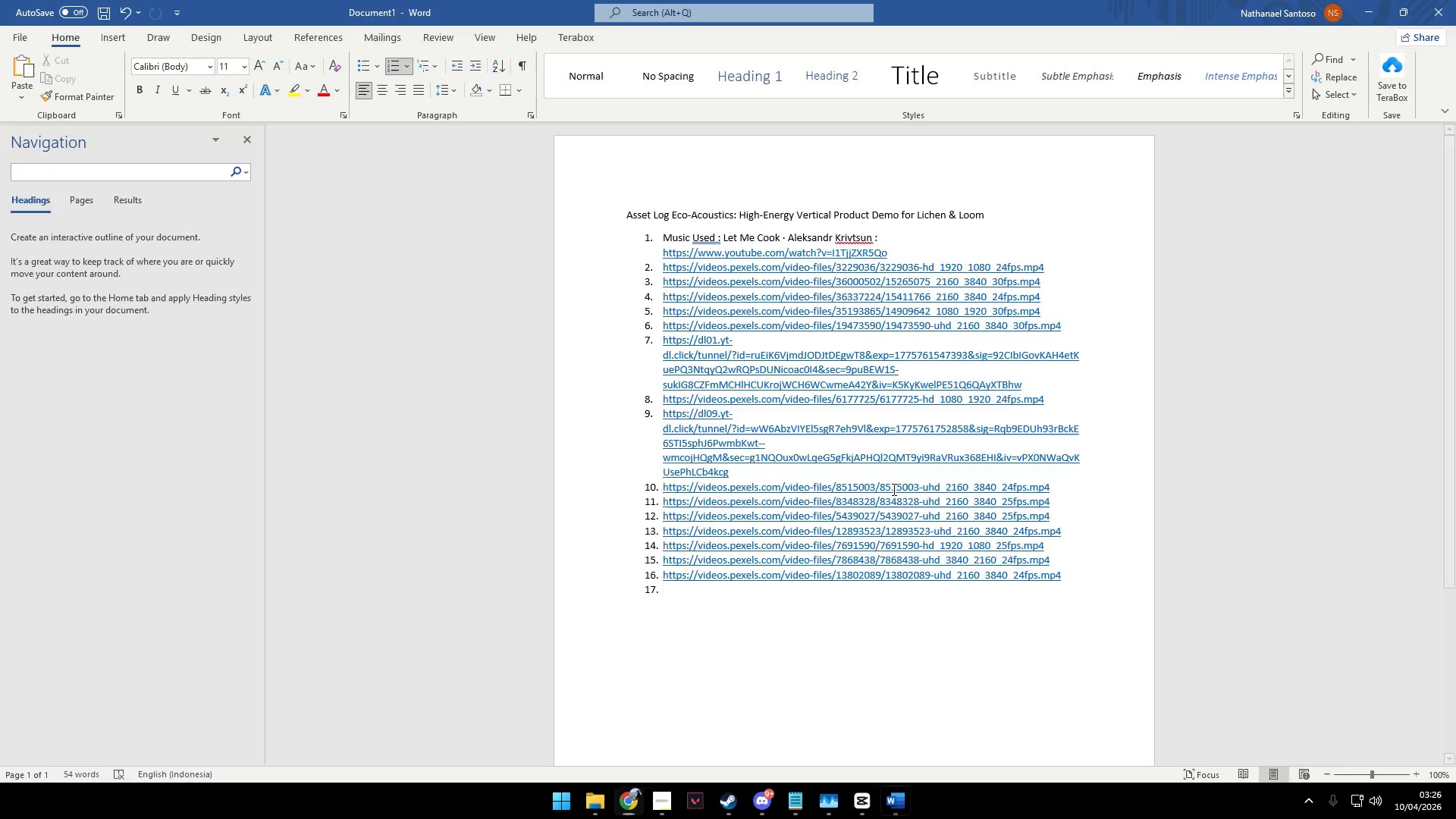 
key(Control+ControlLeft)
 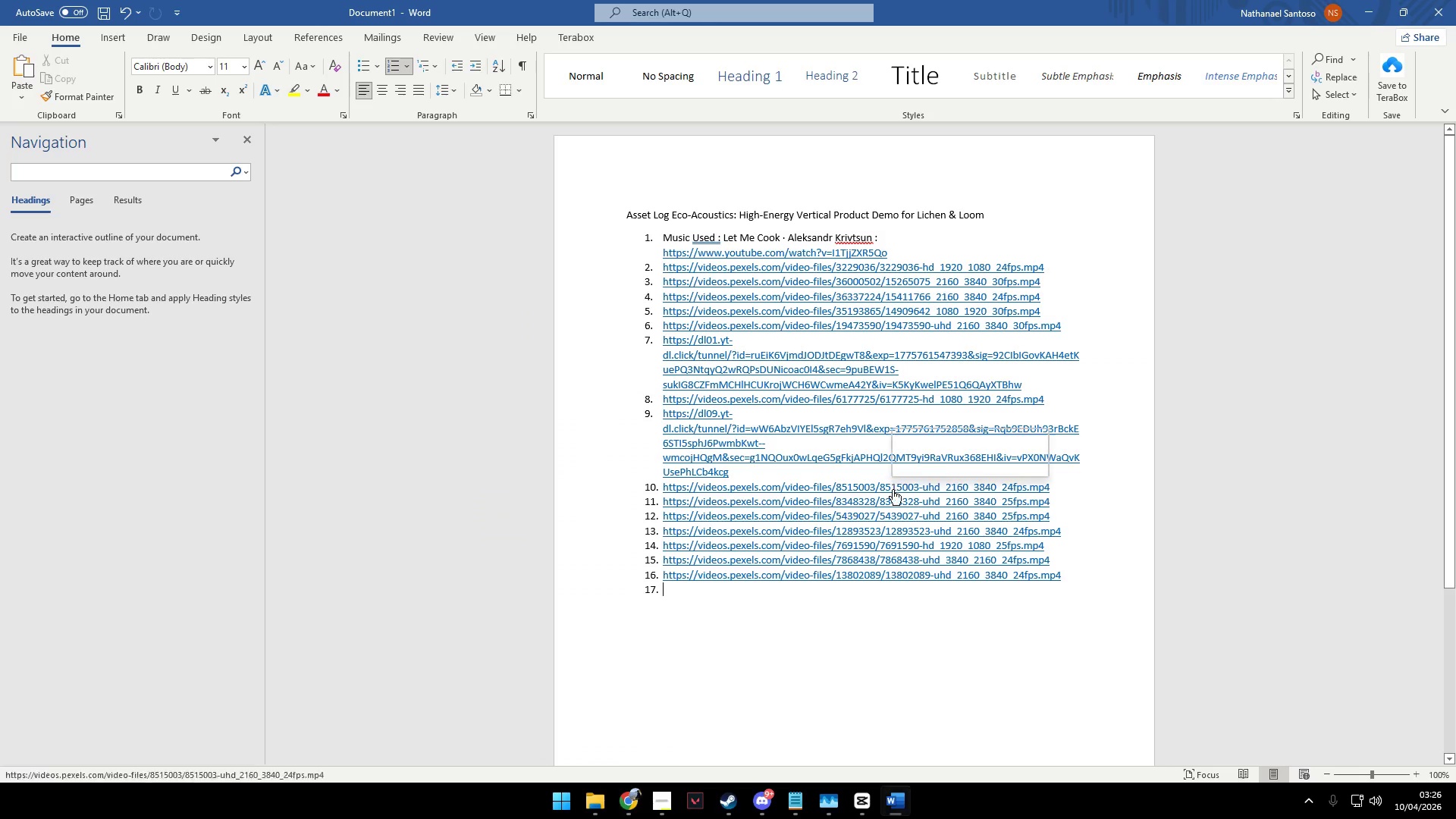 
key(Control+V)
 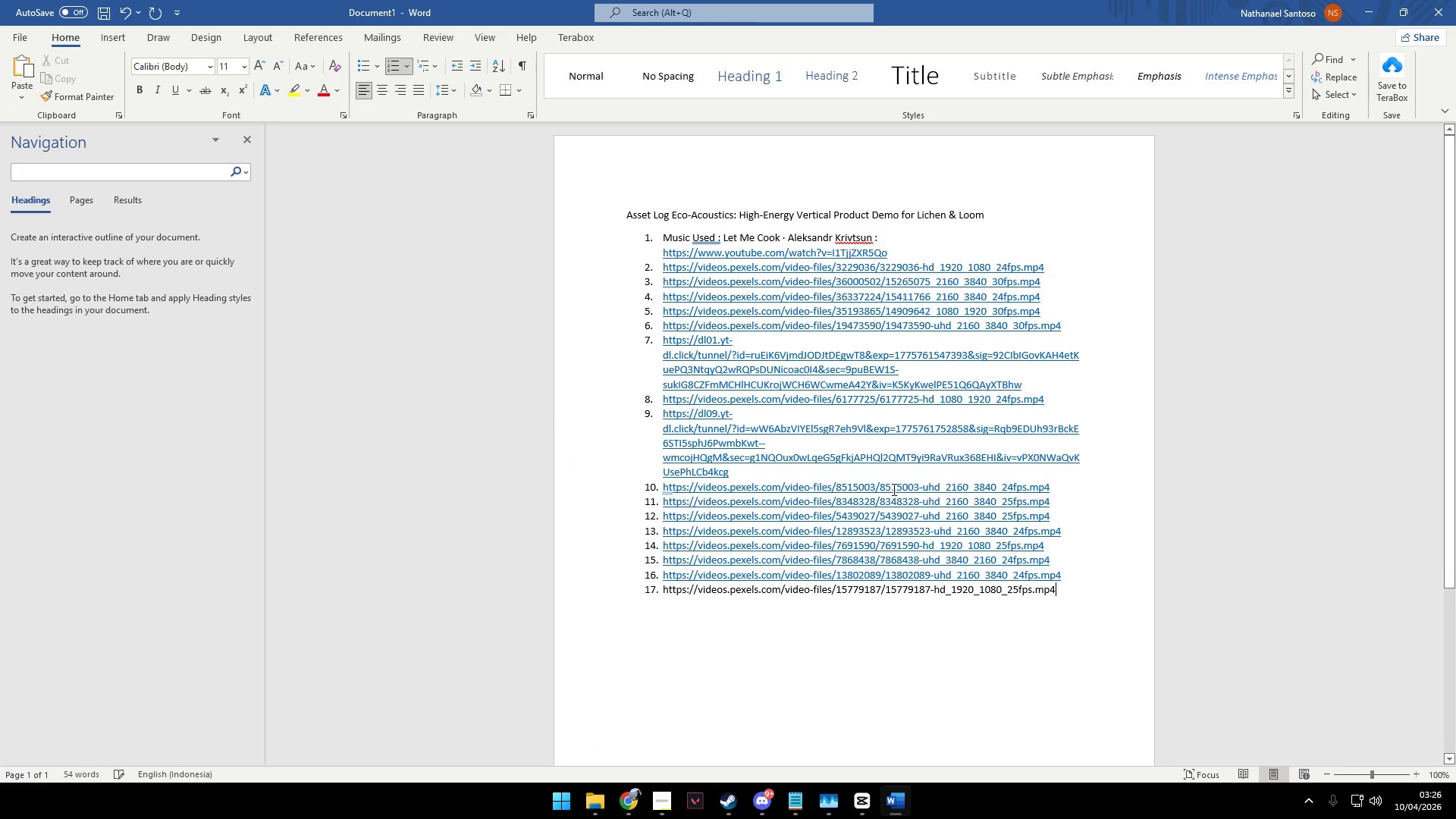 
key(Enter)
 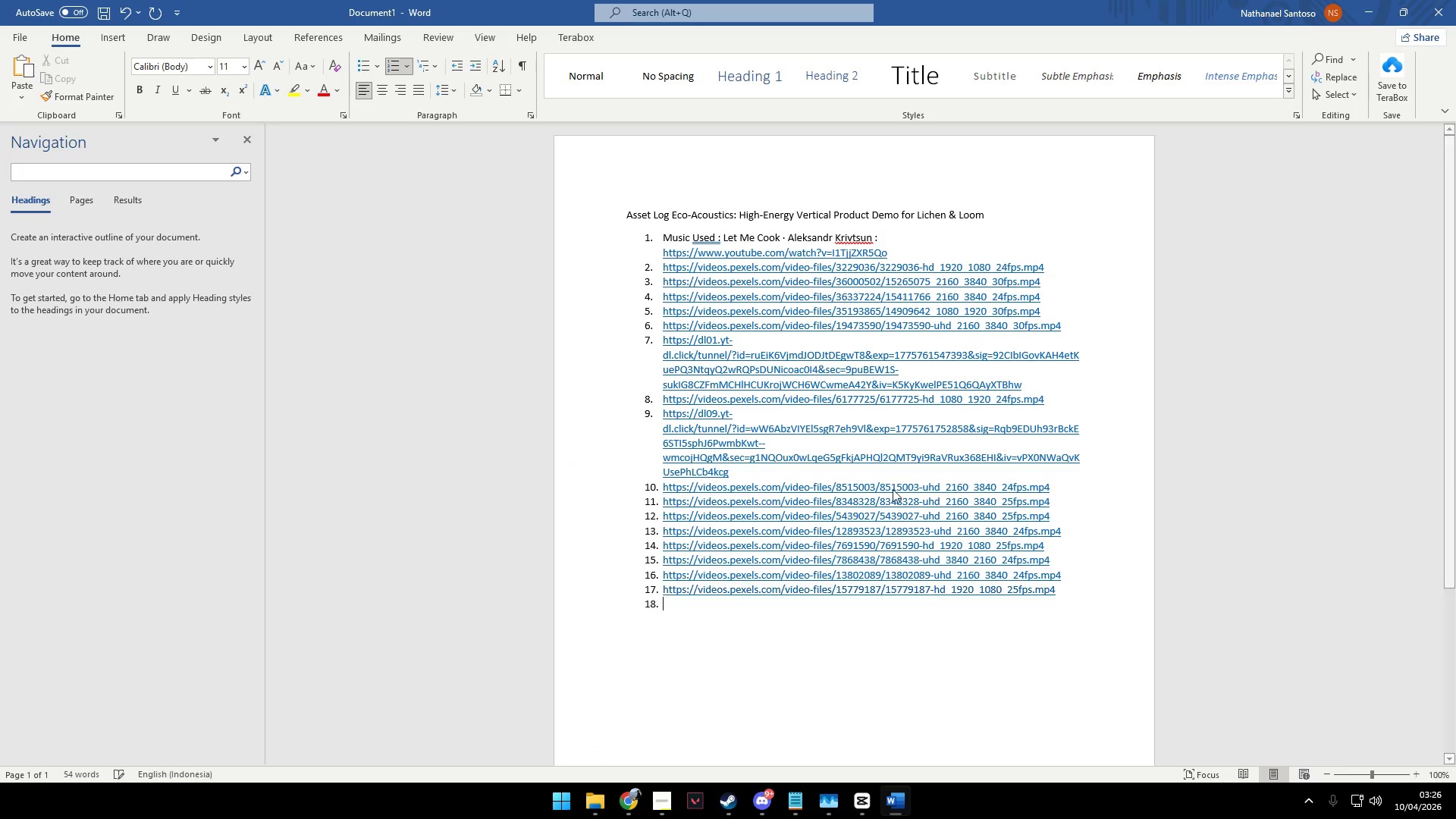 
key(Alt+AltLeft)
 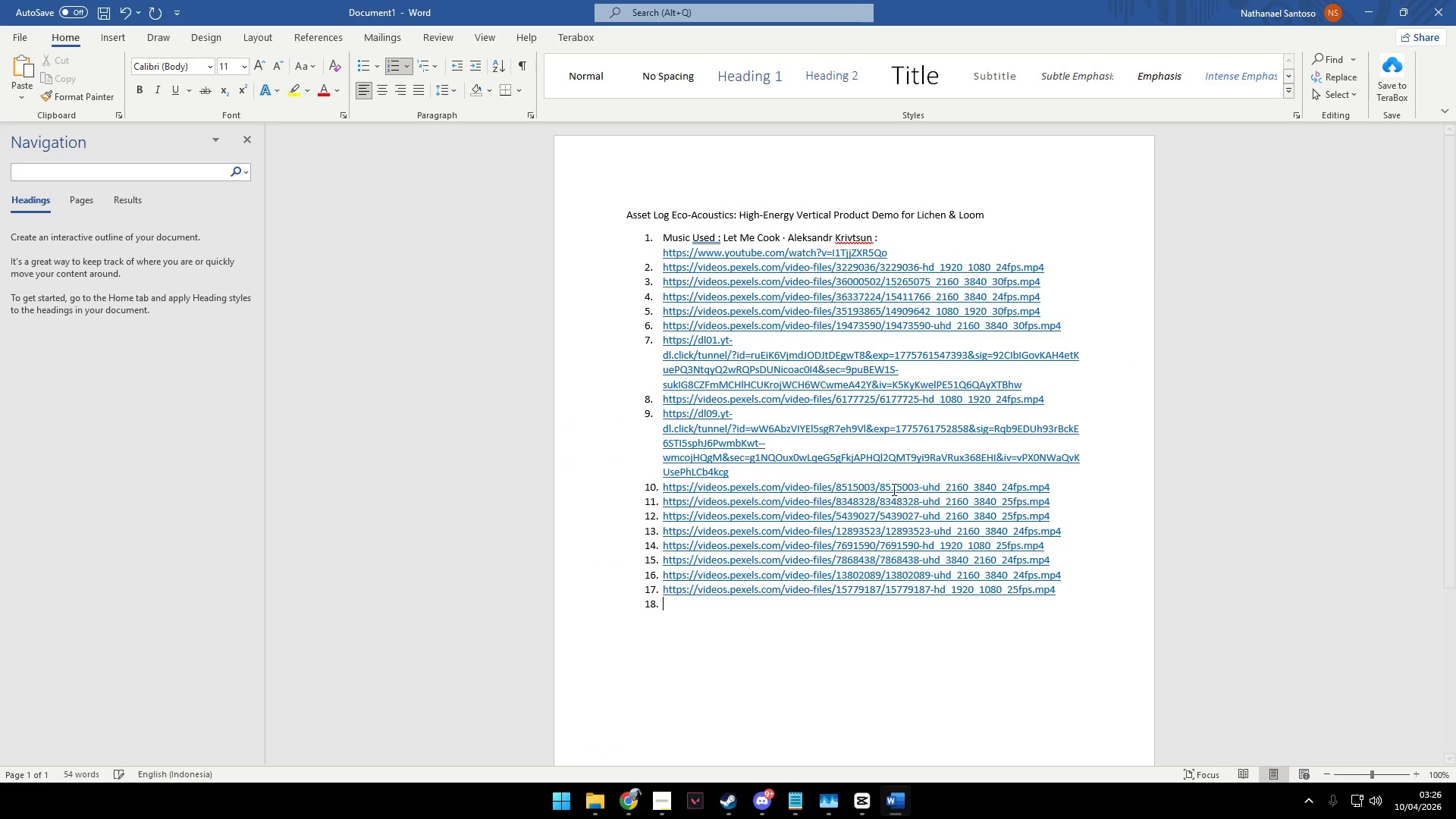 
key(Alt+Tab)
 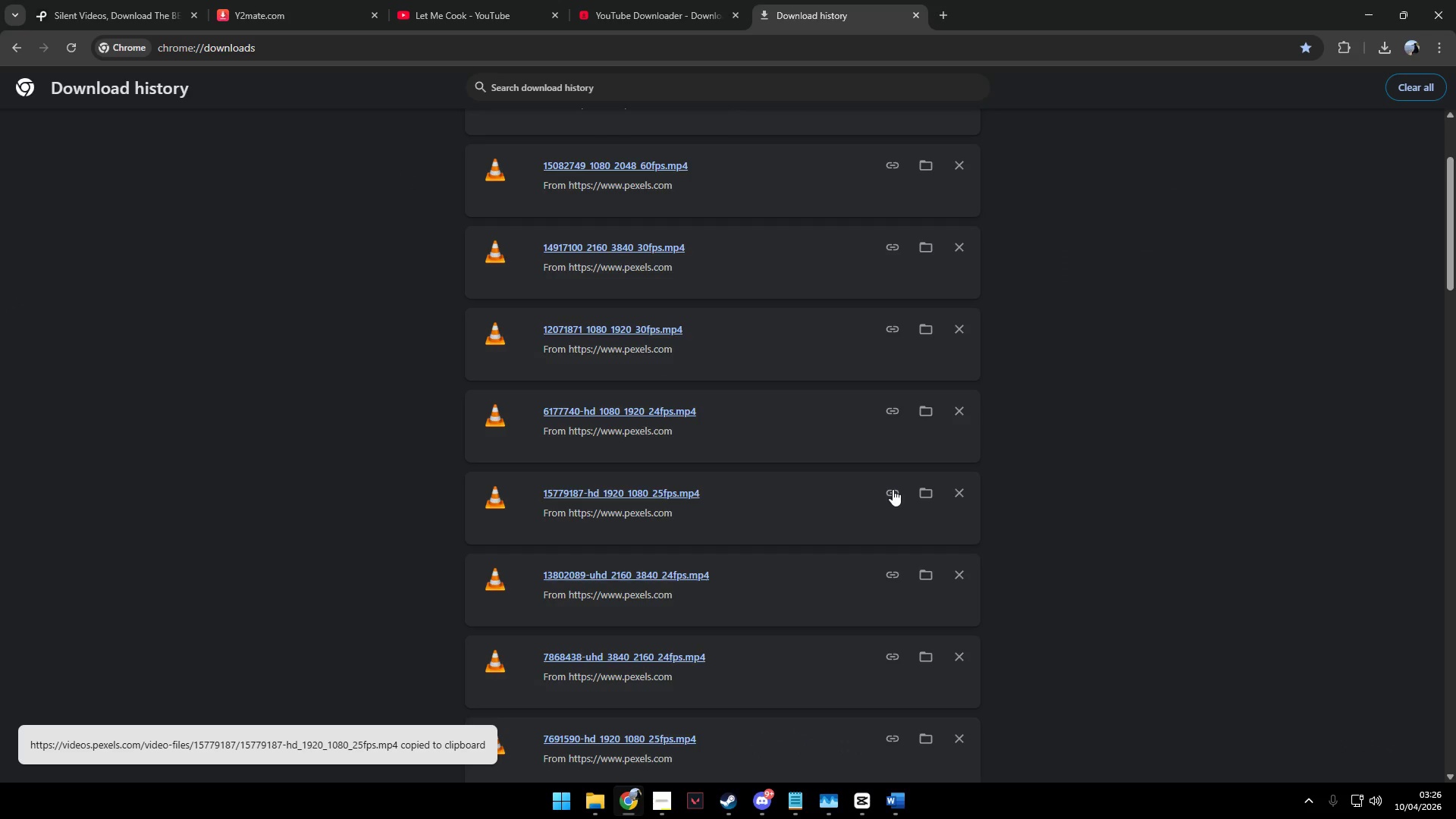 
scroll: coordinate [893, 489], scroll_direction: up, amount: 2.0
 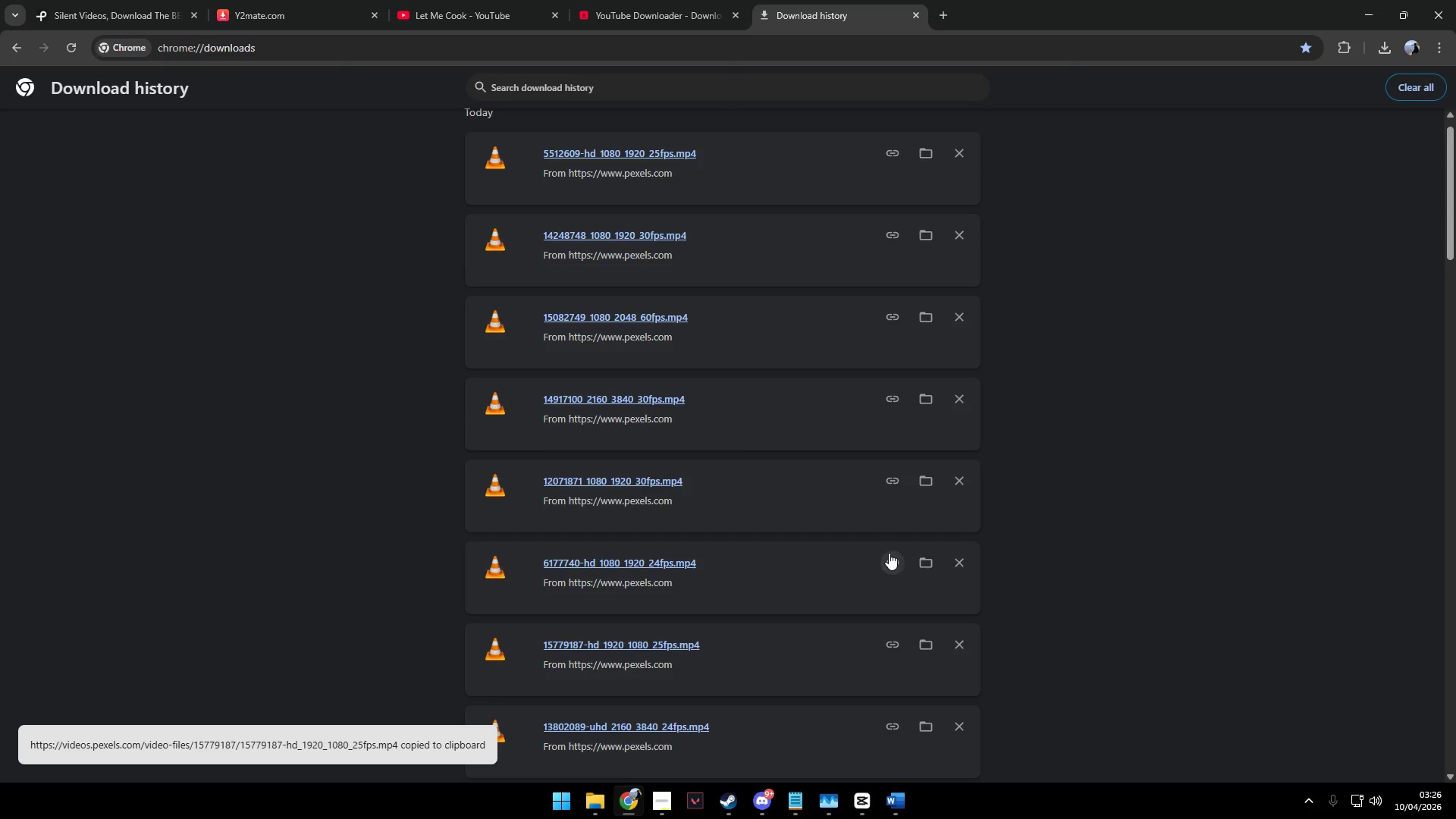 
left_click([890, 563])
 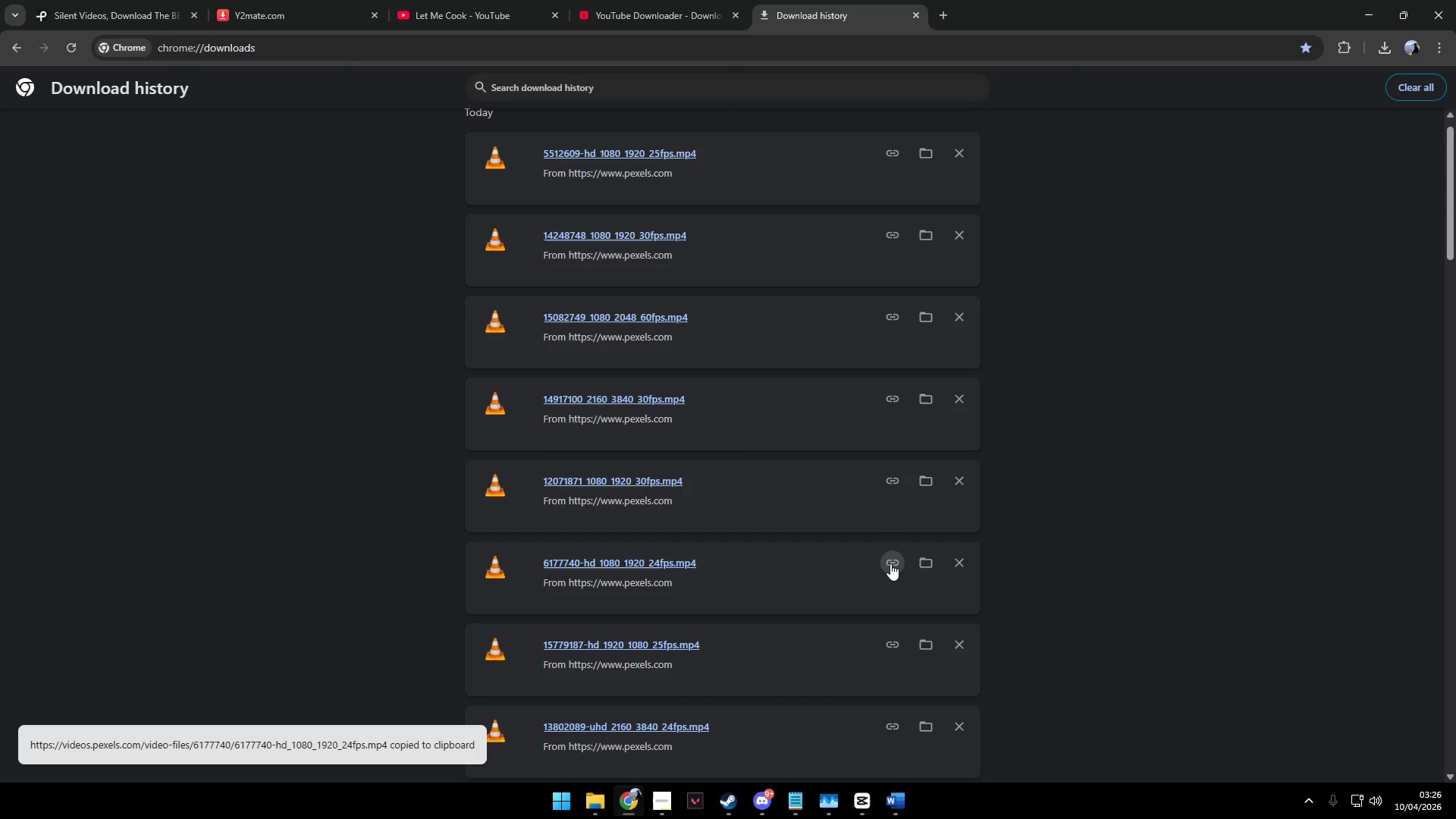 
key(Alt+AltLeft)
 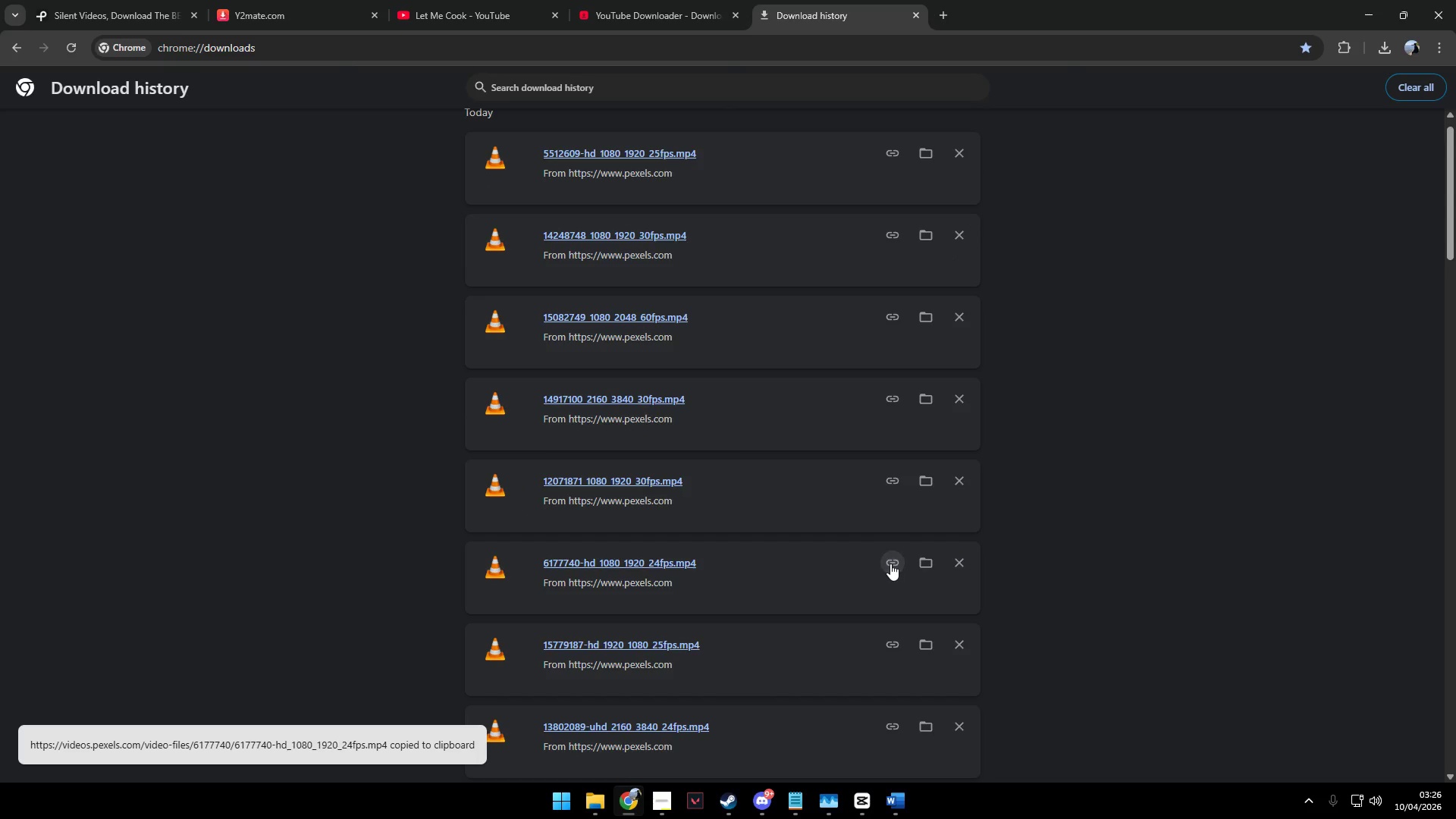 
key(Alt+Tab)
 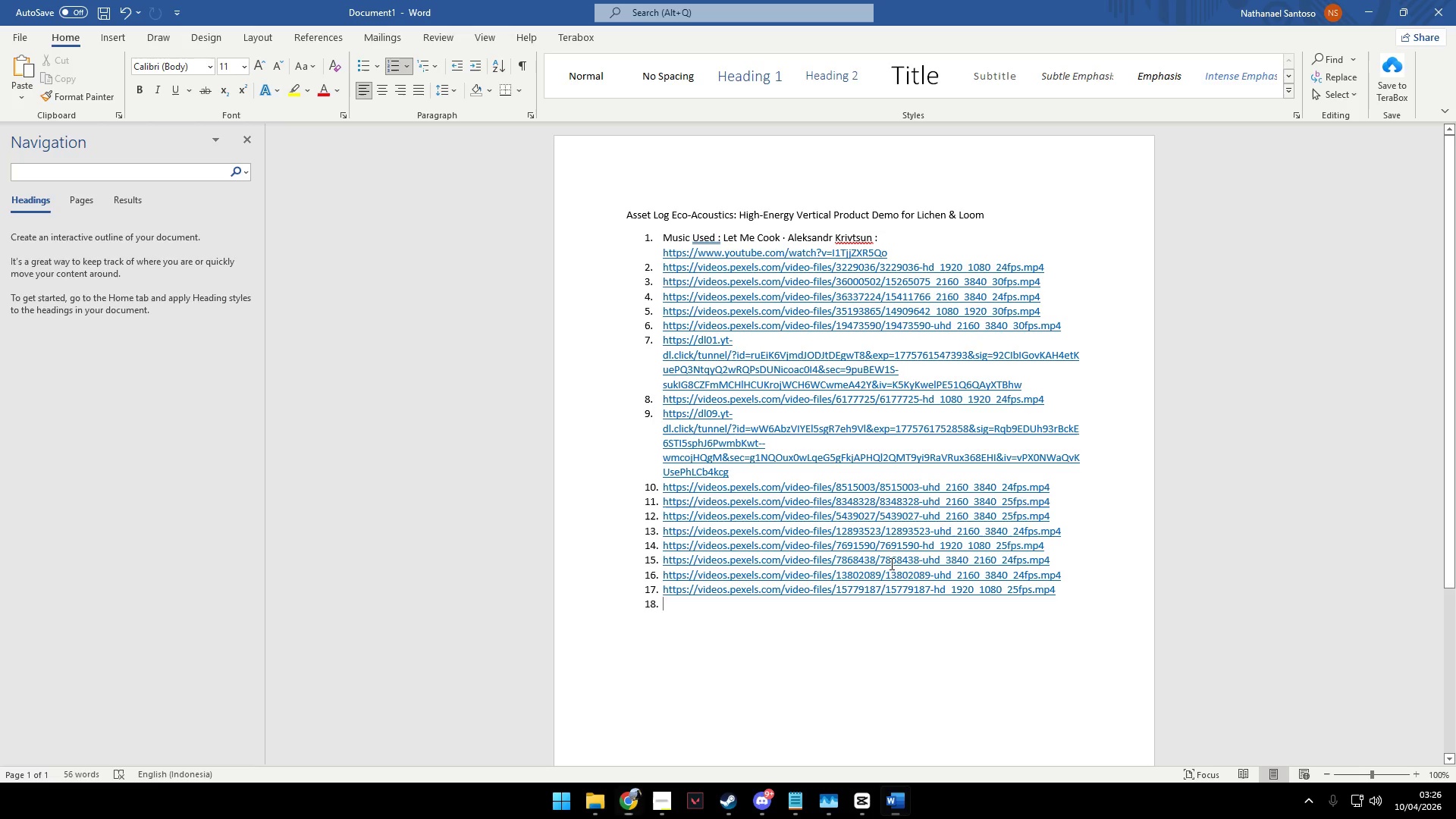 
key(Control+ControlLeft)
 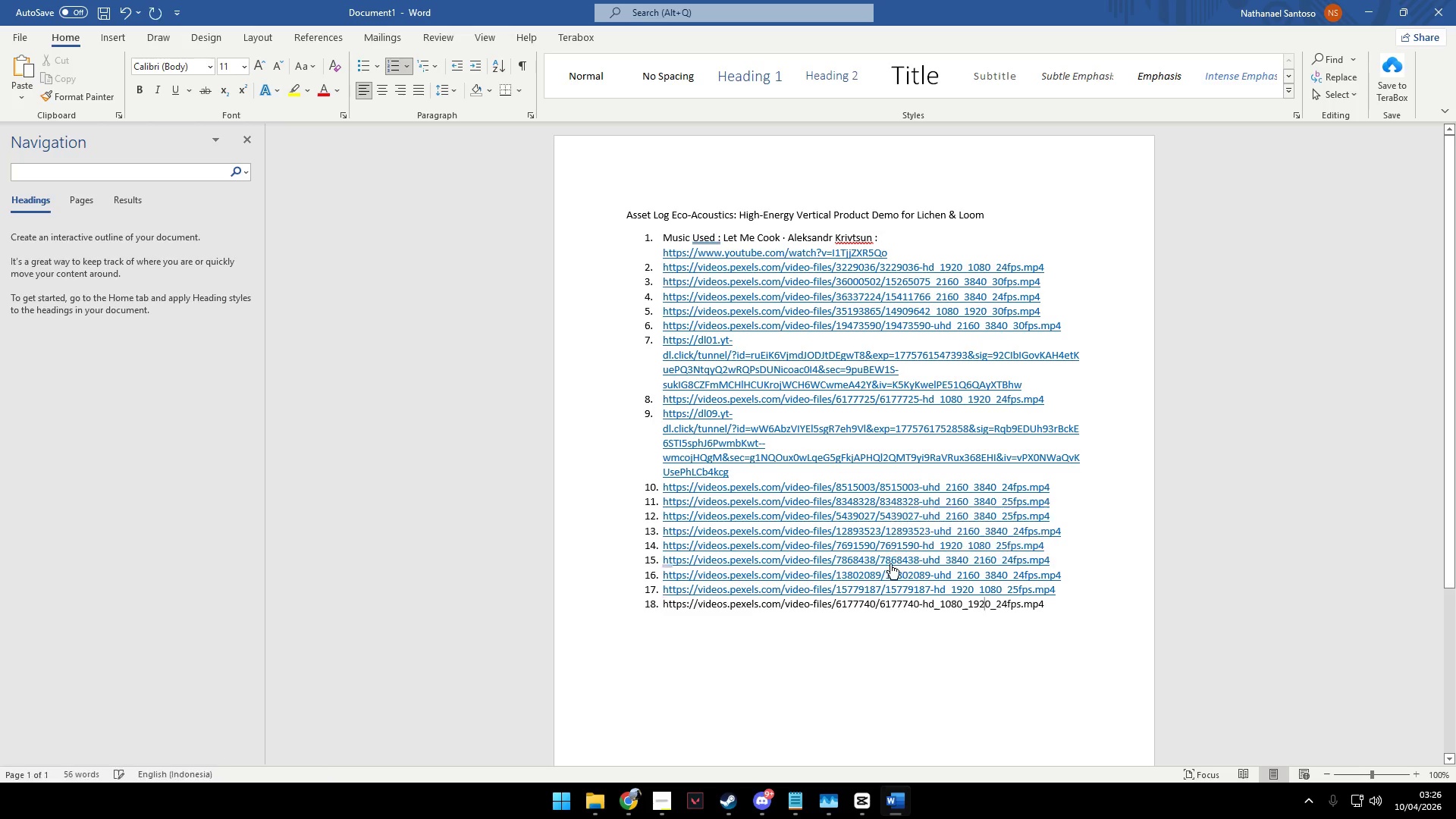 
key(Enter)
 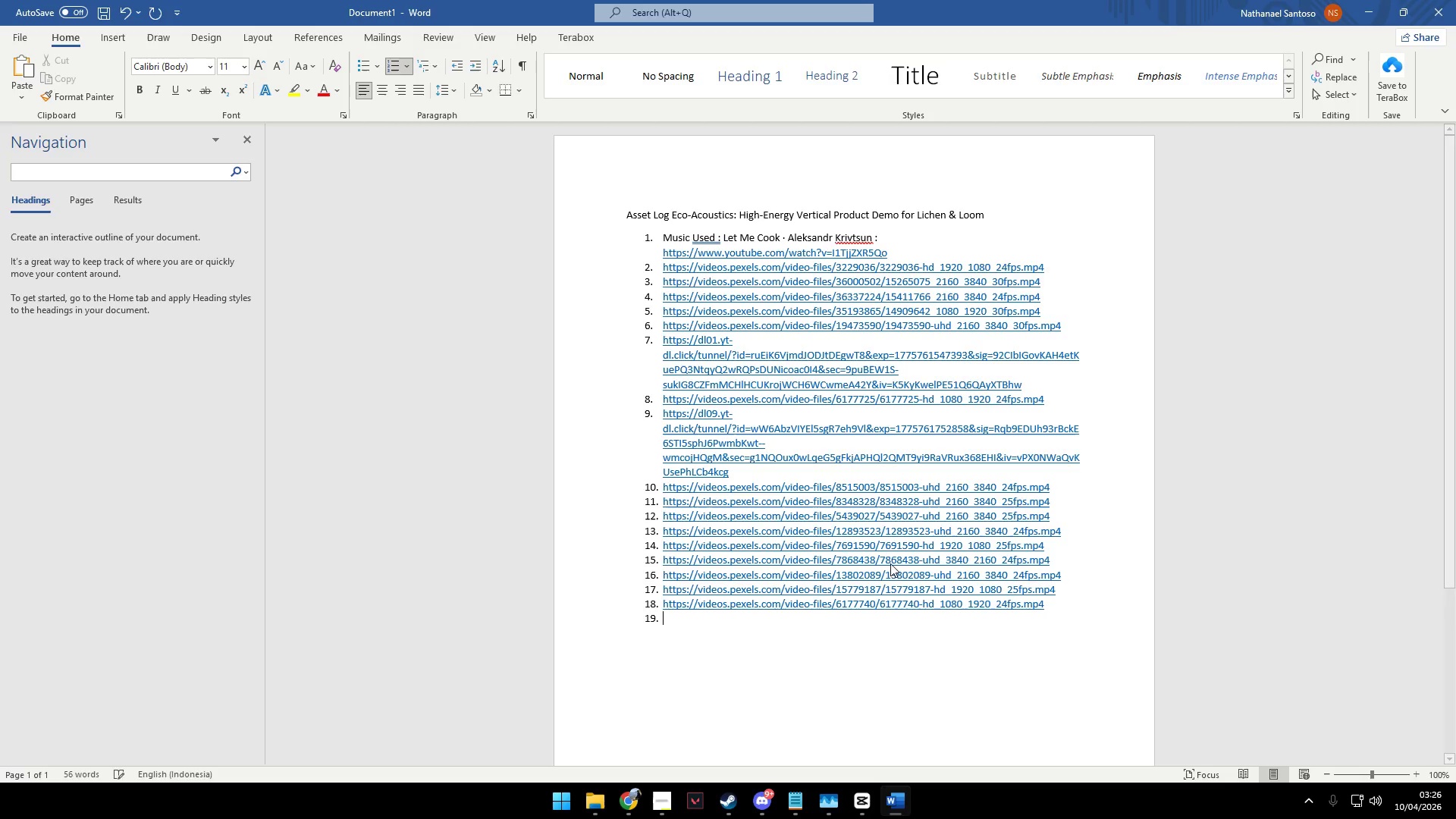 
key(Alt+AltLeft)
 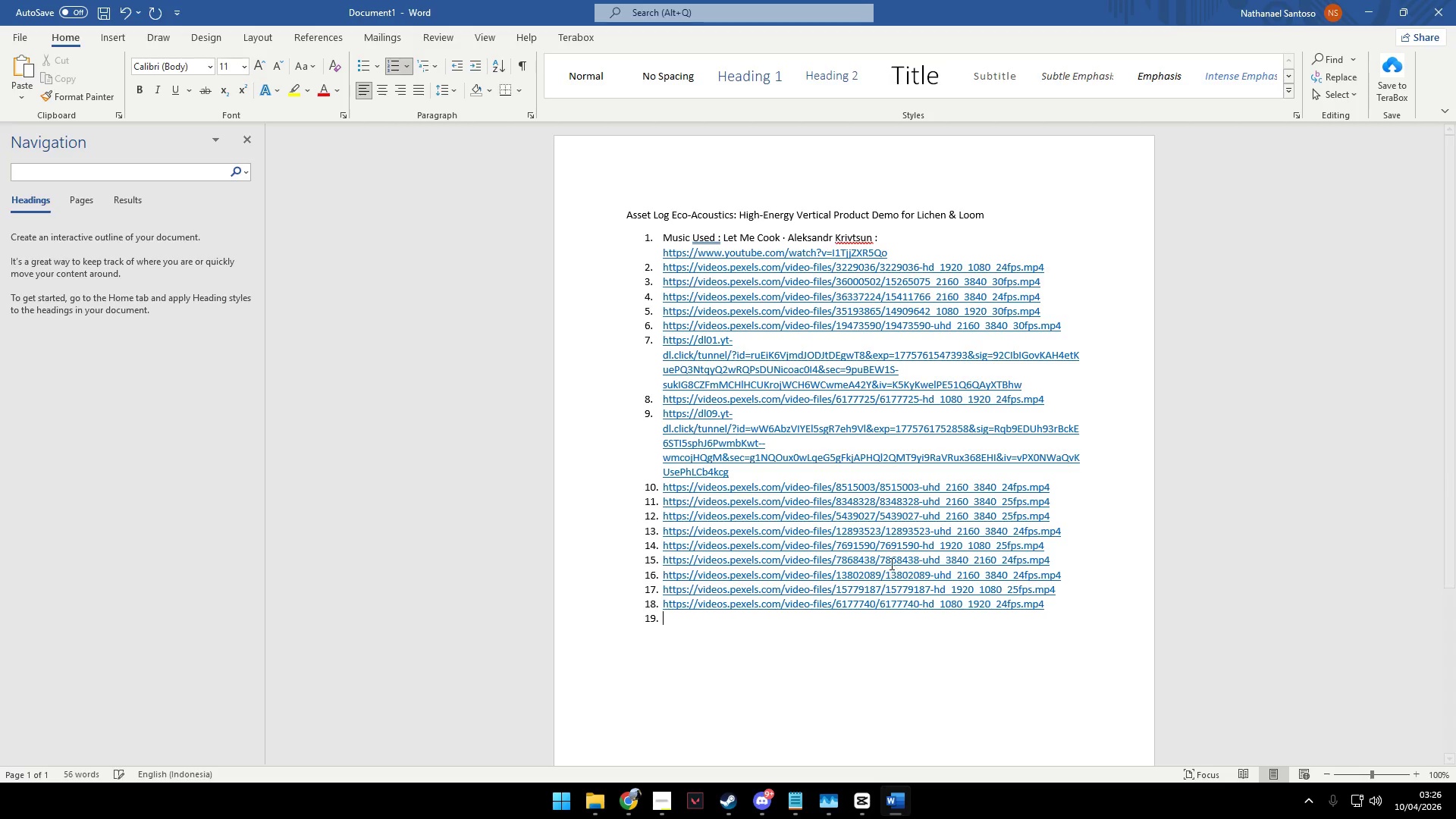 
key(Alt+Tab)
 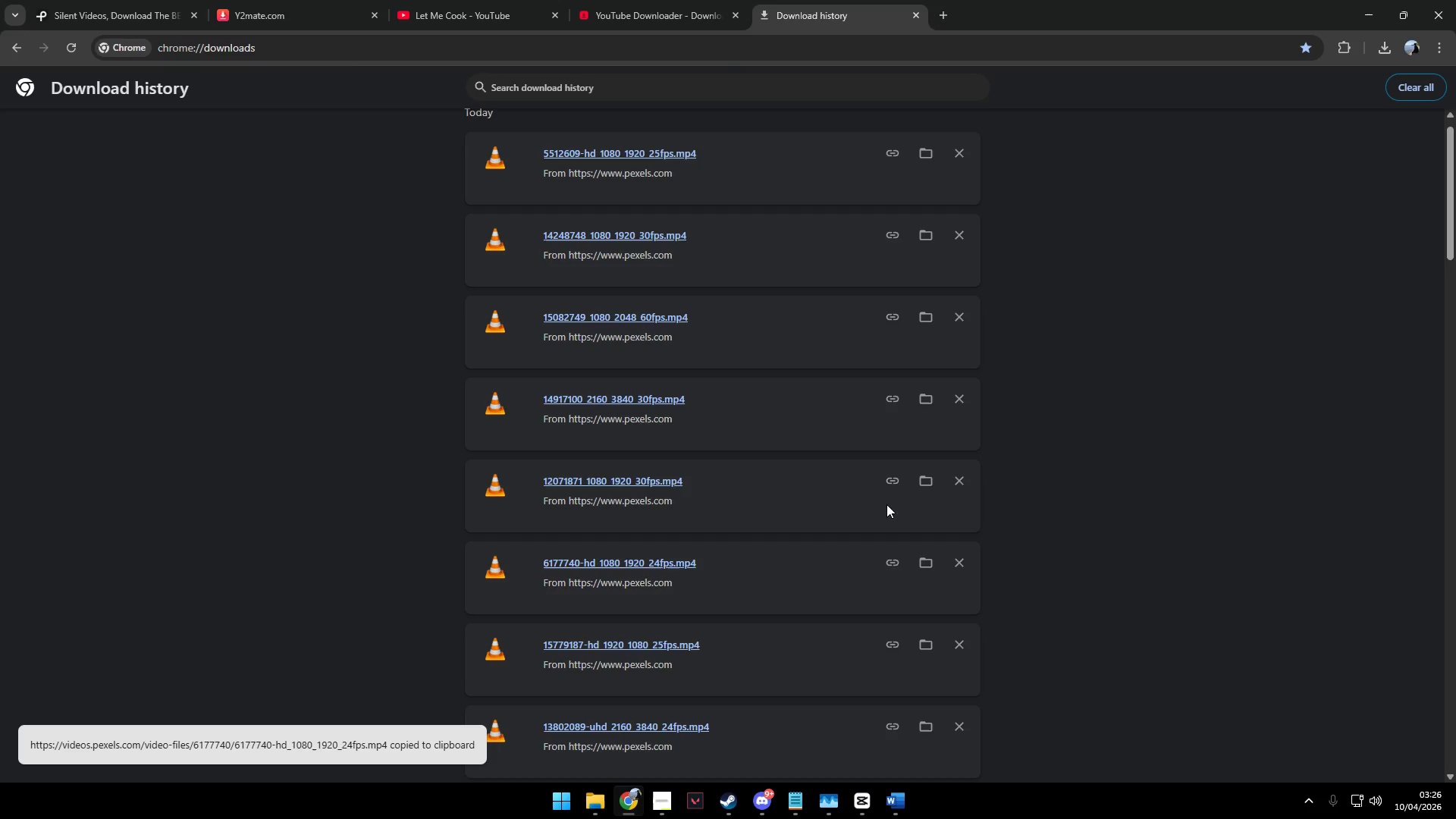 
left_click([889, 472])
 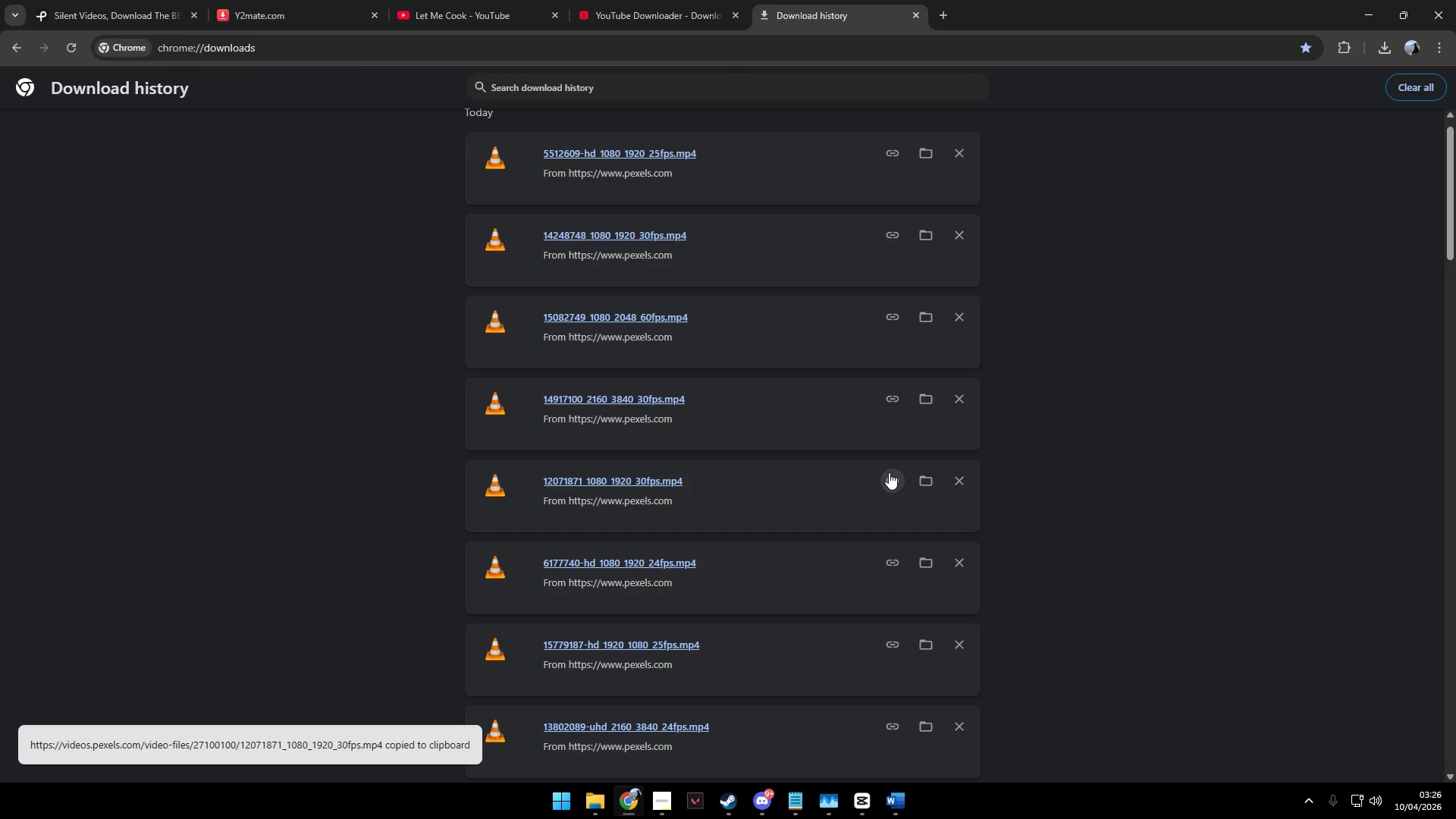 
key(Alt+AltLeft)
 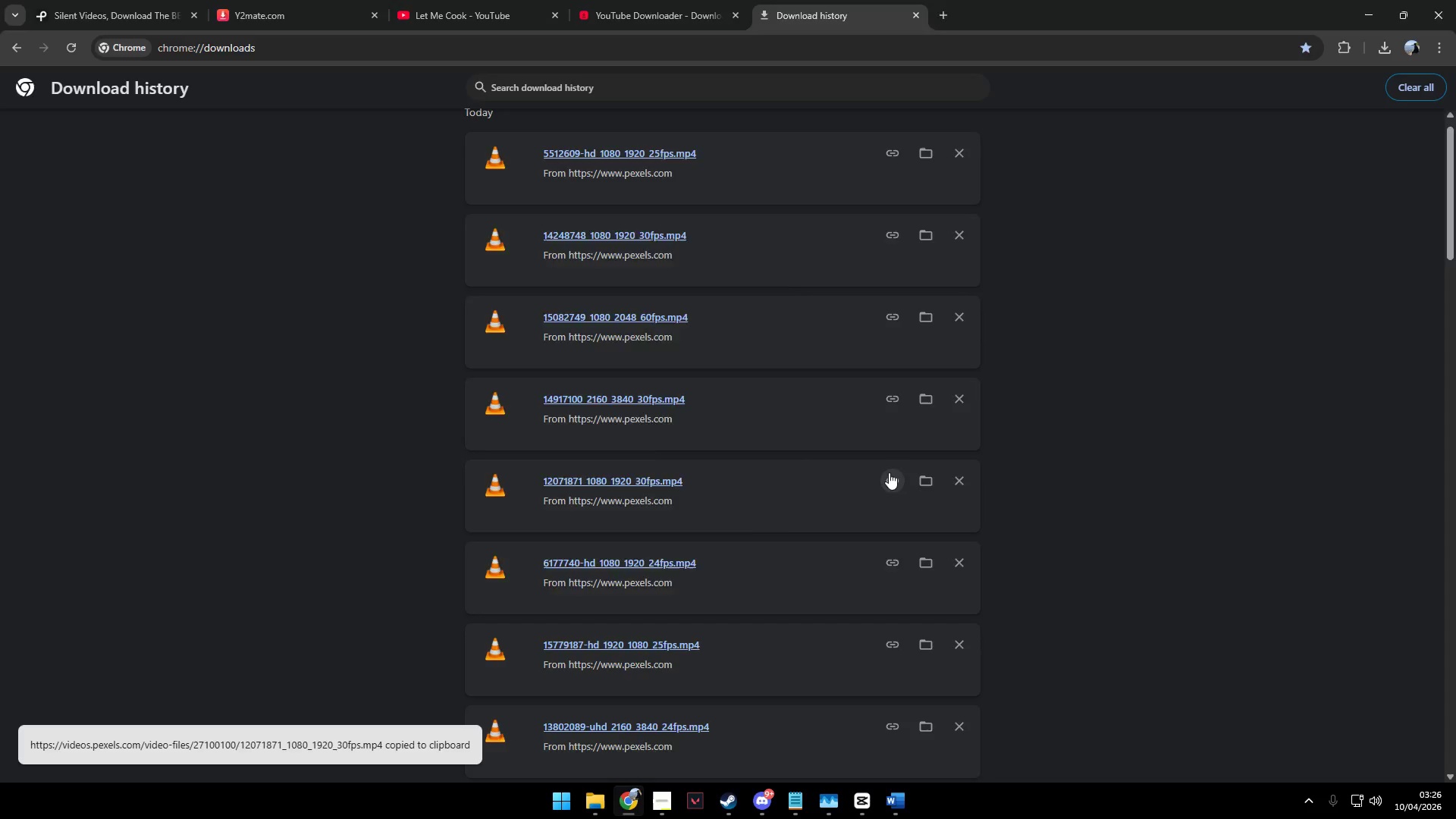 
key(Alt+Tab)
 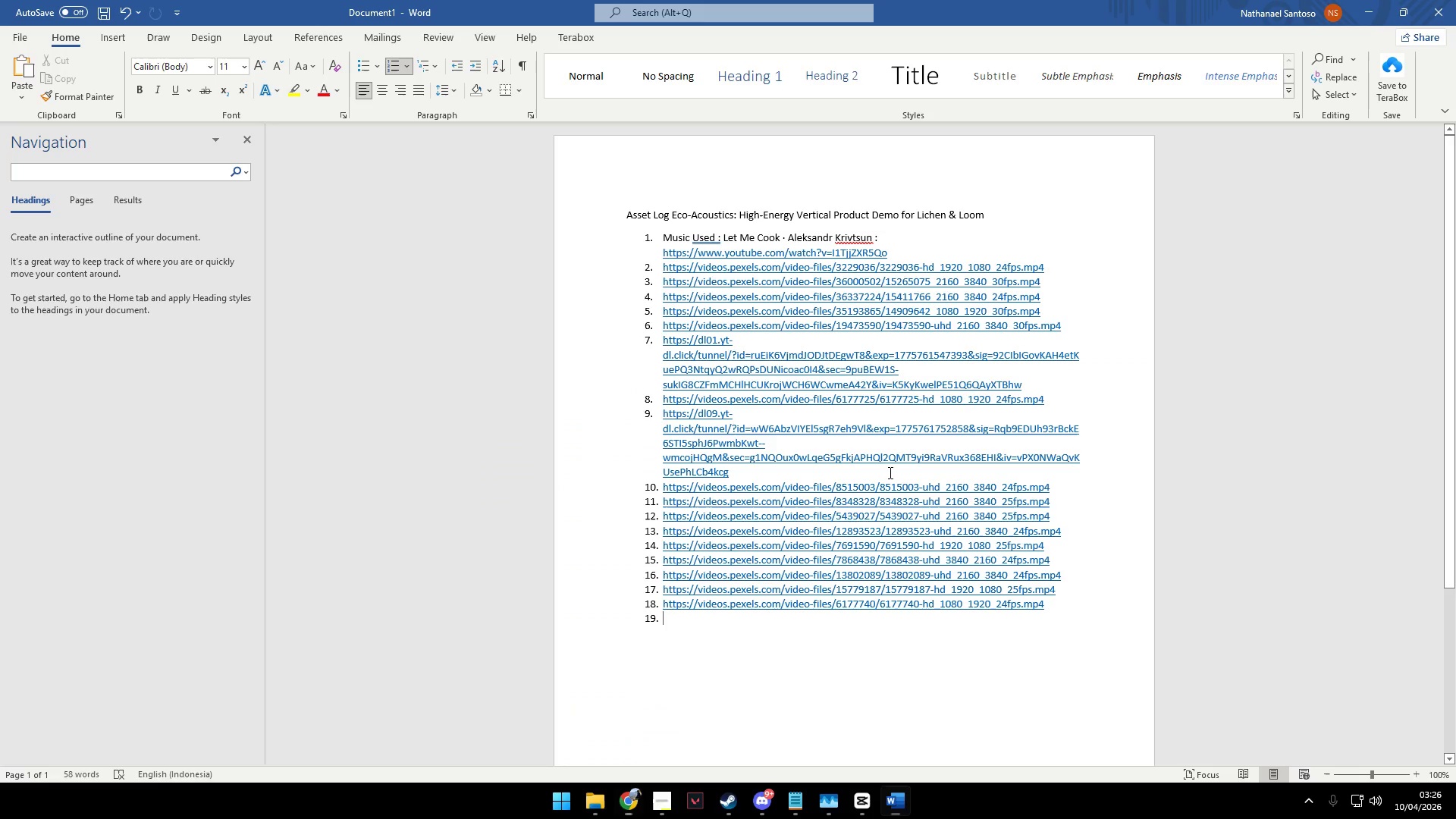 
key(Control+ControlLeft)
 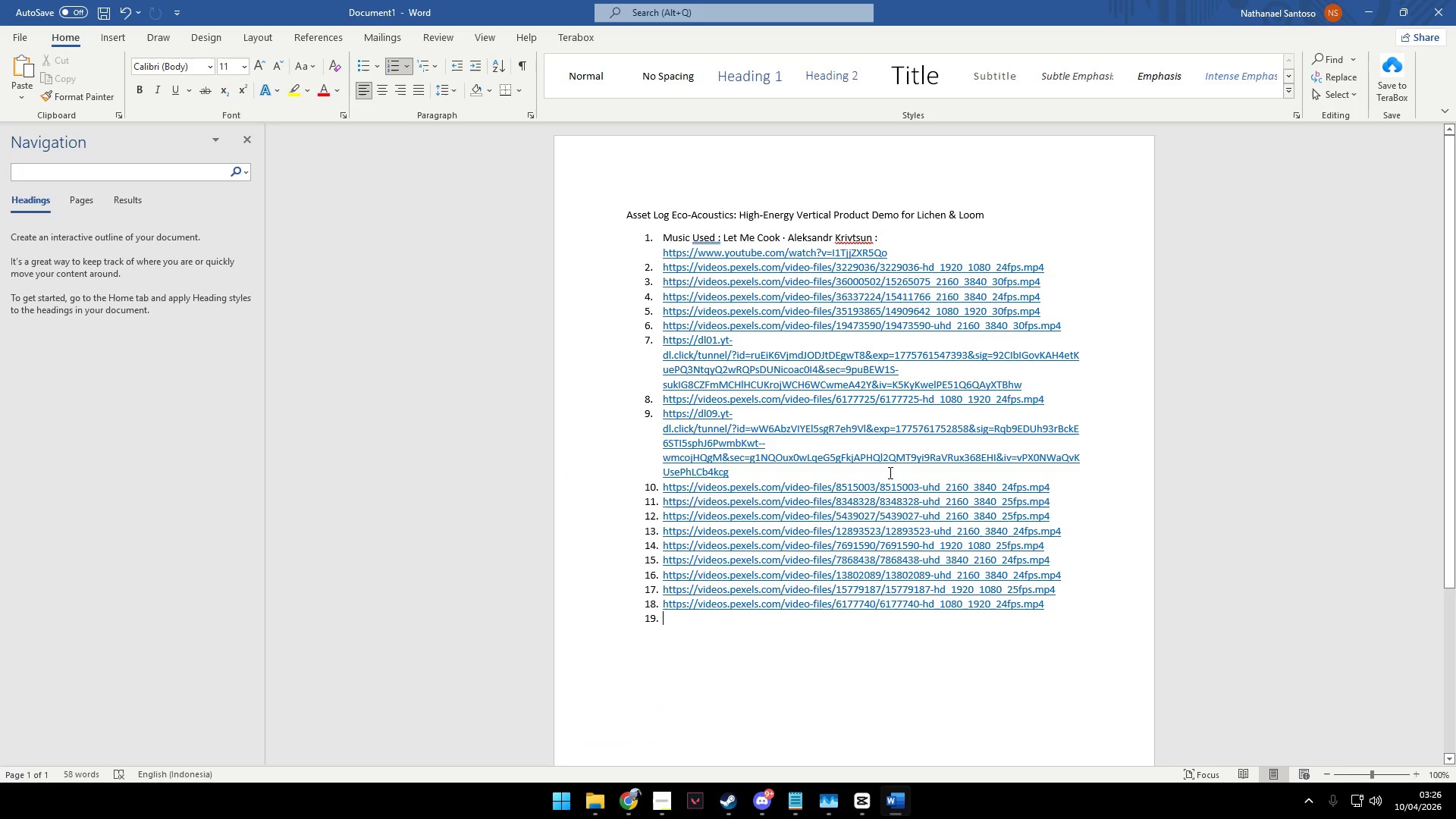 
key(Control+V)
 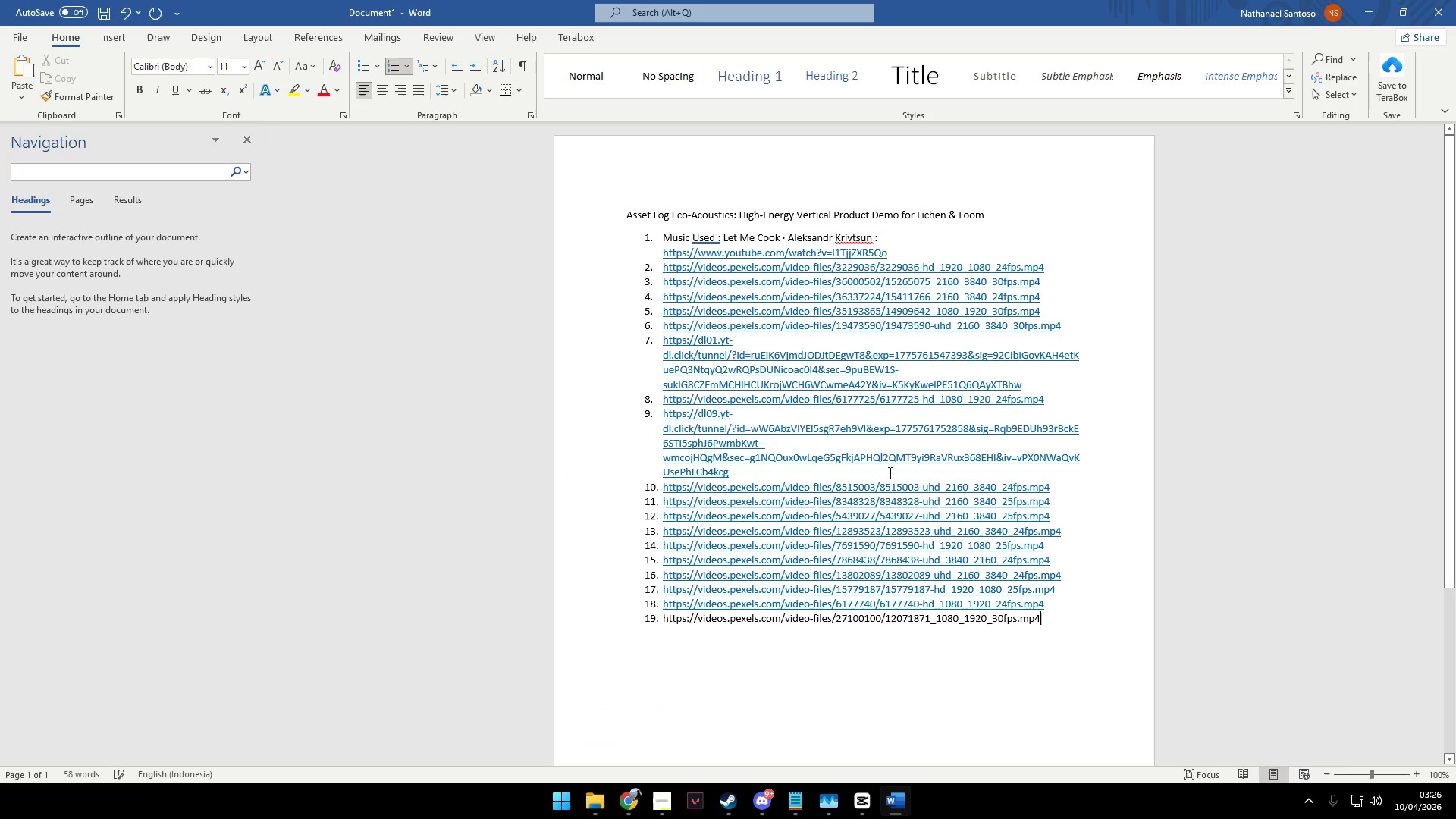 
key(Enter)
 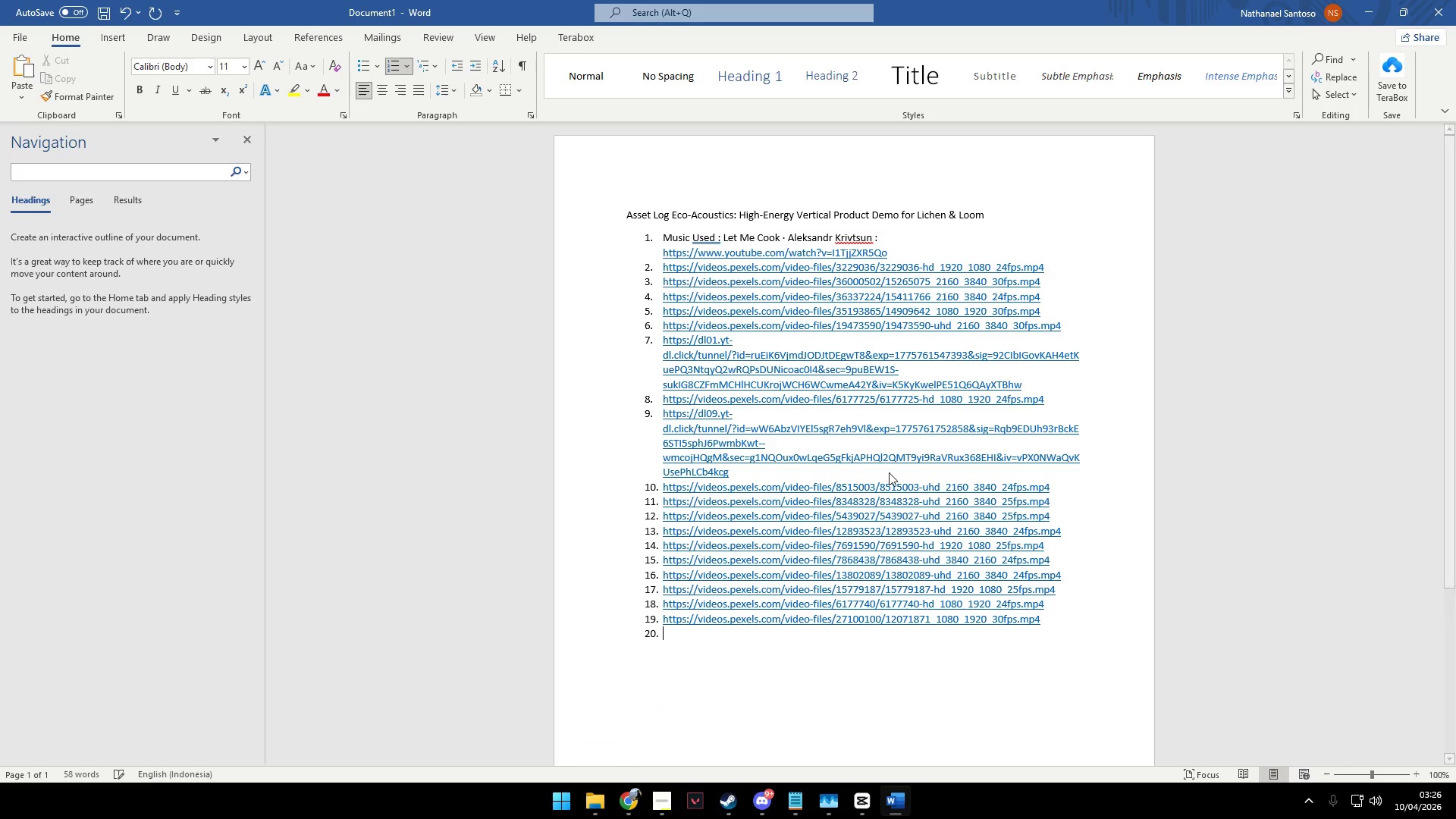 
key(Alt+AltLeft)
 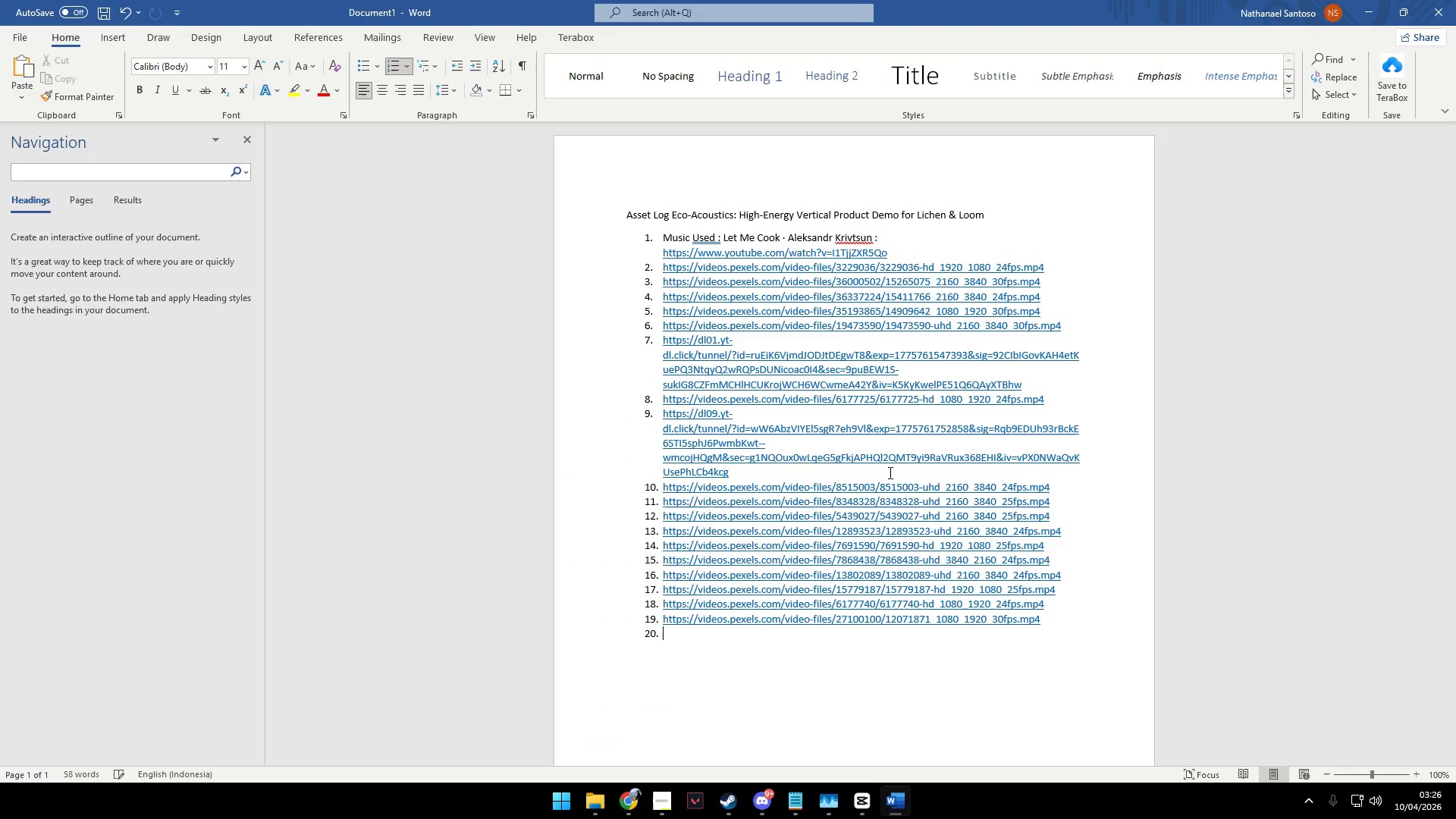 
key(Alt+Tab)
 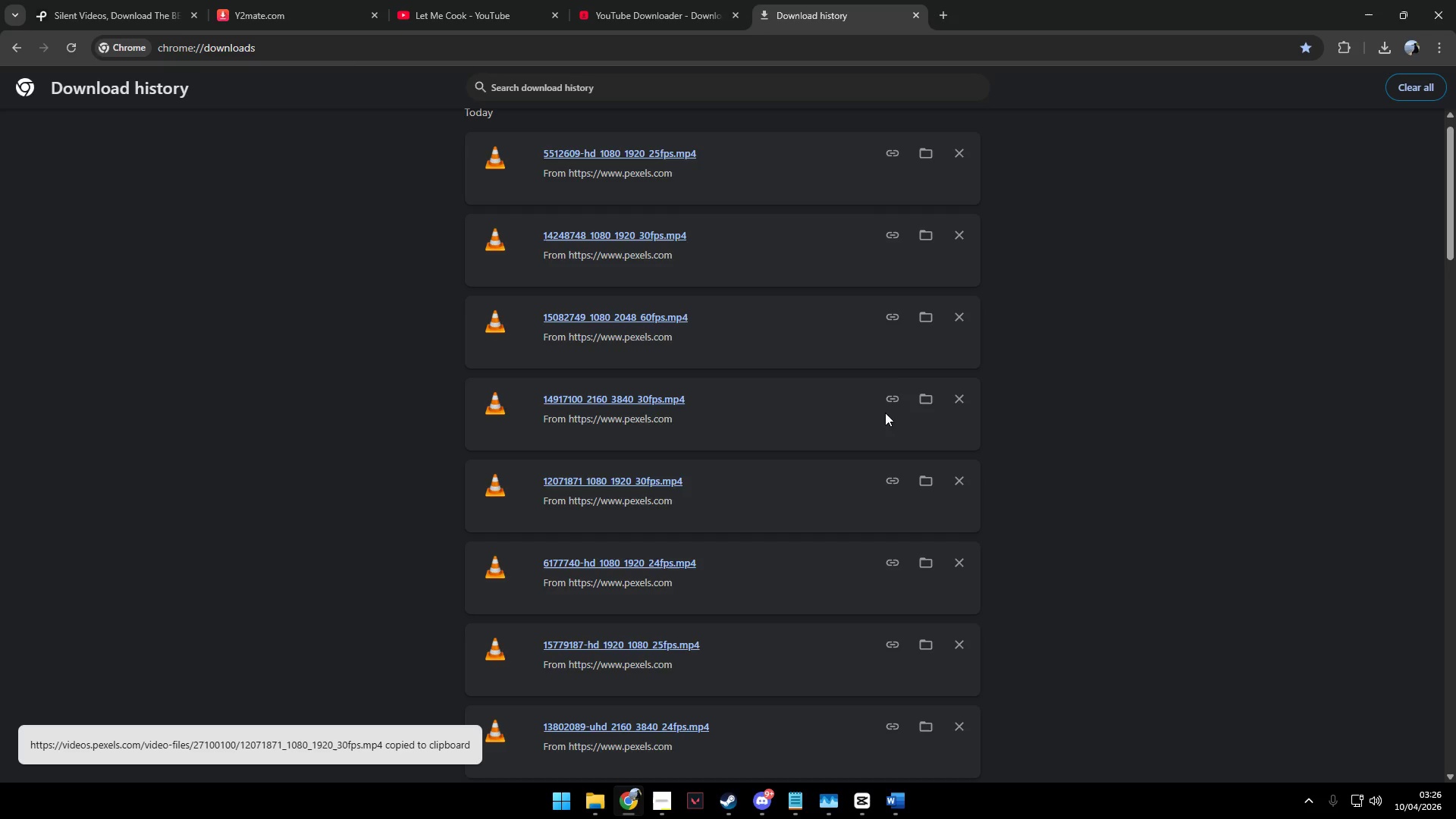 
left_click([888, 398])
 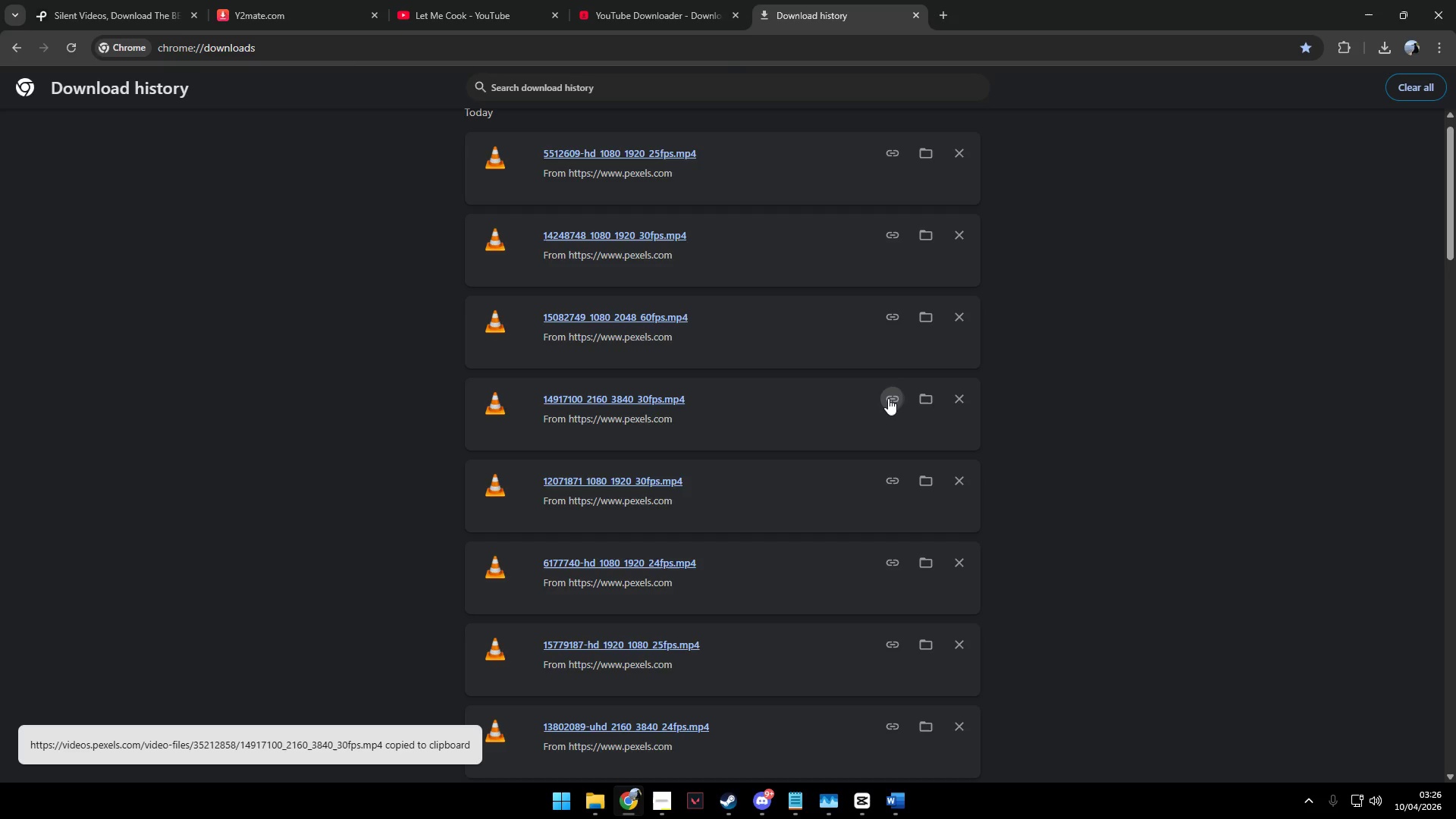 
key(Alt+AltLeft)
 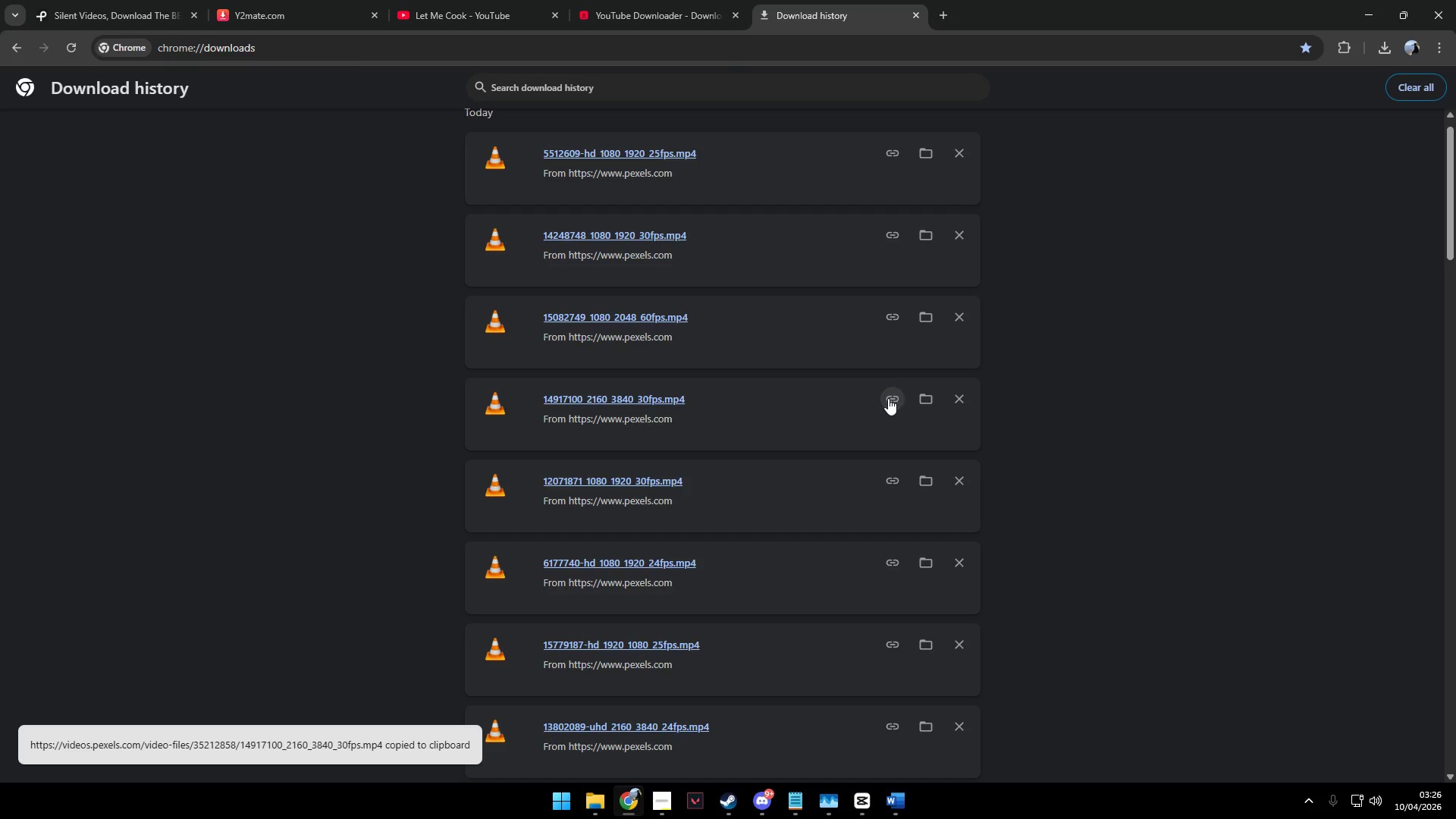 
key(Alt+Tab)
 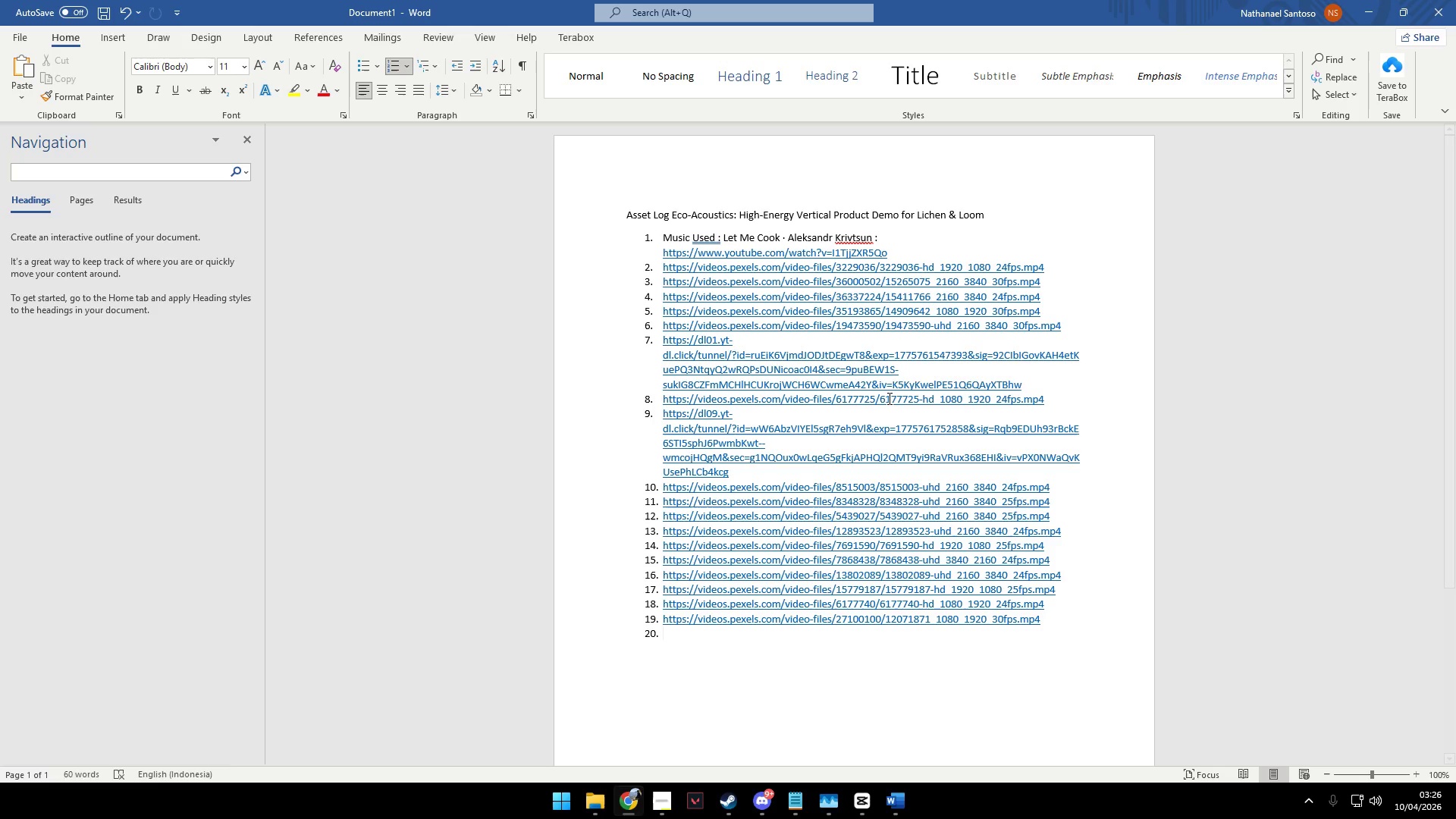 
key(Control+ControlLeft)
 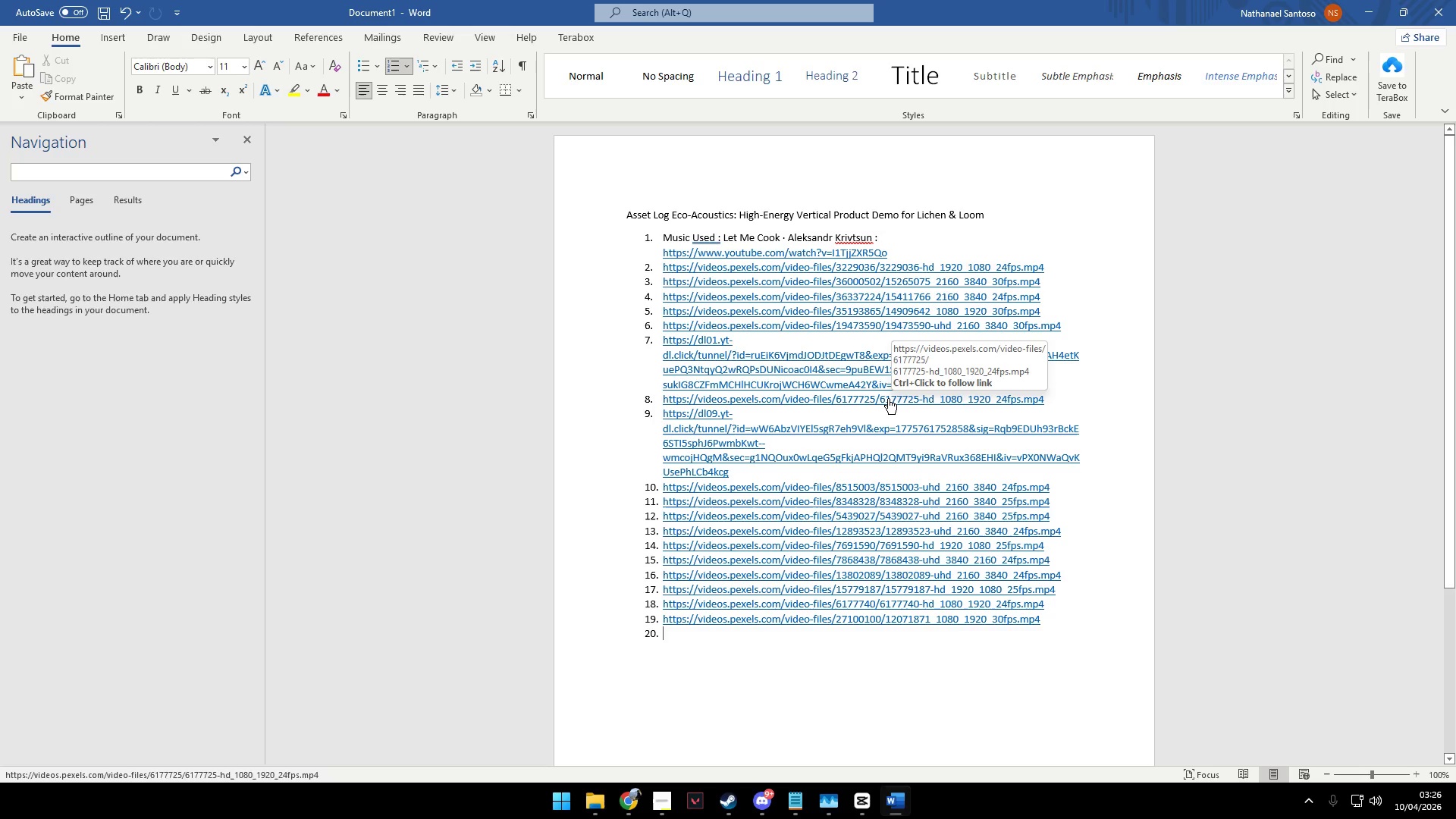 
key(Control+V)
 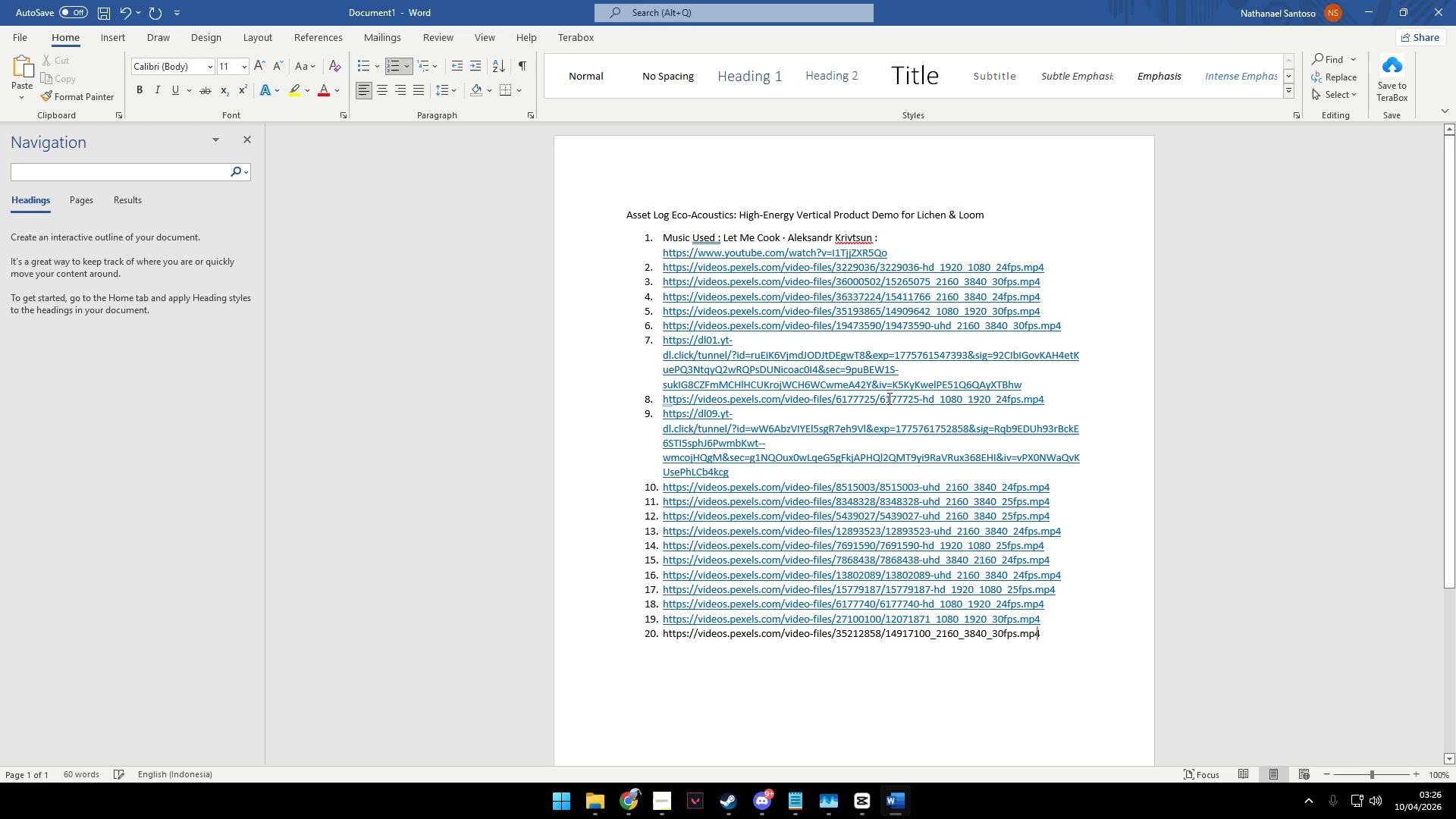 
key(Enter)
 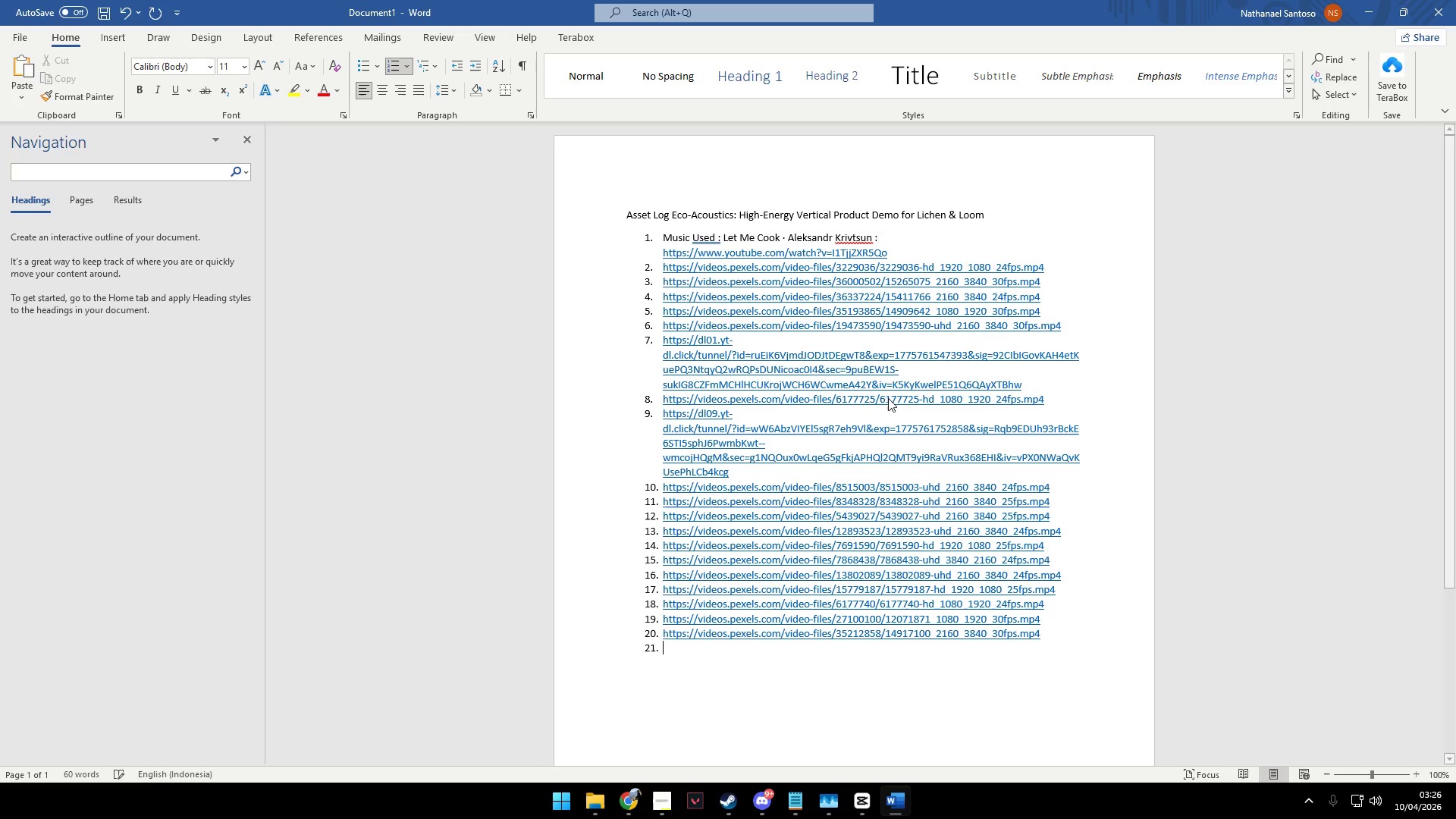 
key(Alt+Tab)
 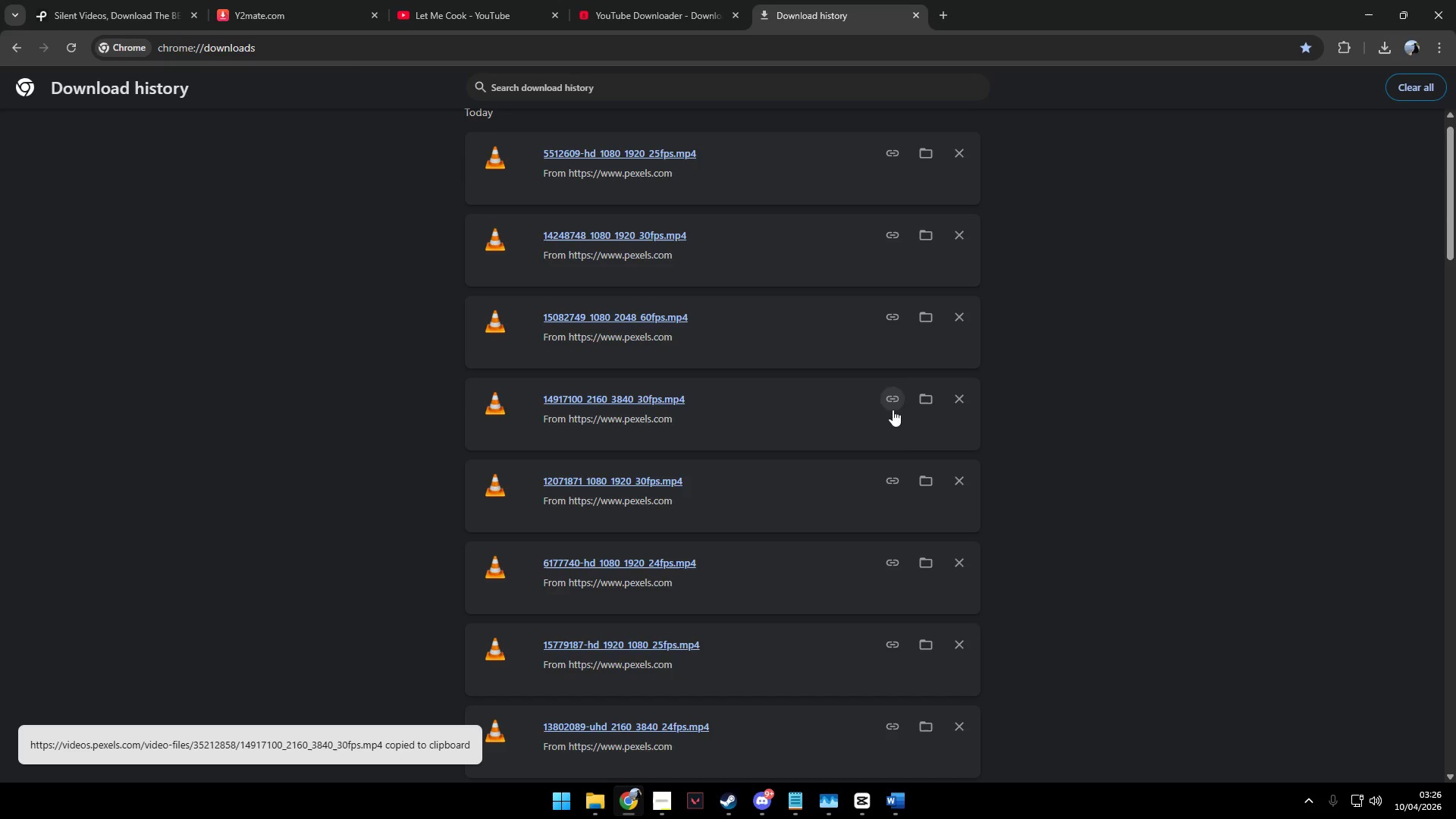 
scroll: coordinate [902, 440], scroll_direction: up, amount: 2.0
 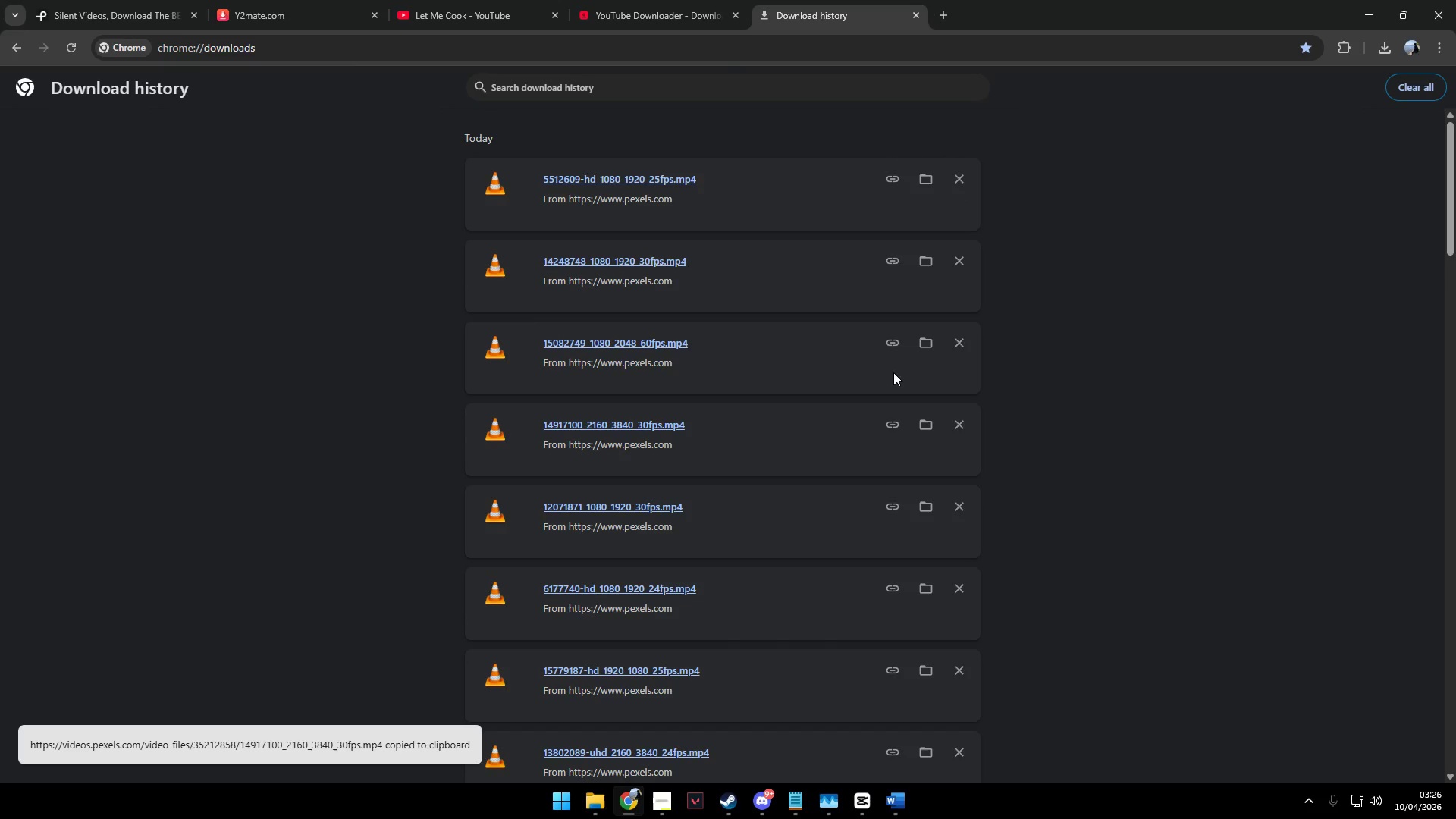 
left_click([891, 350])
 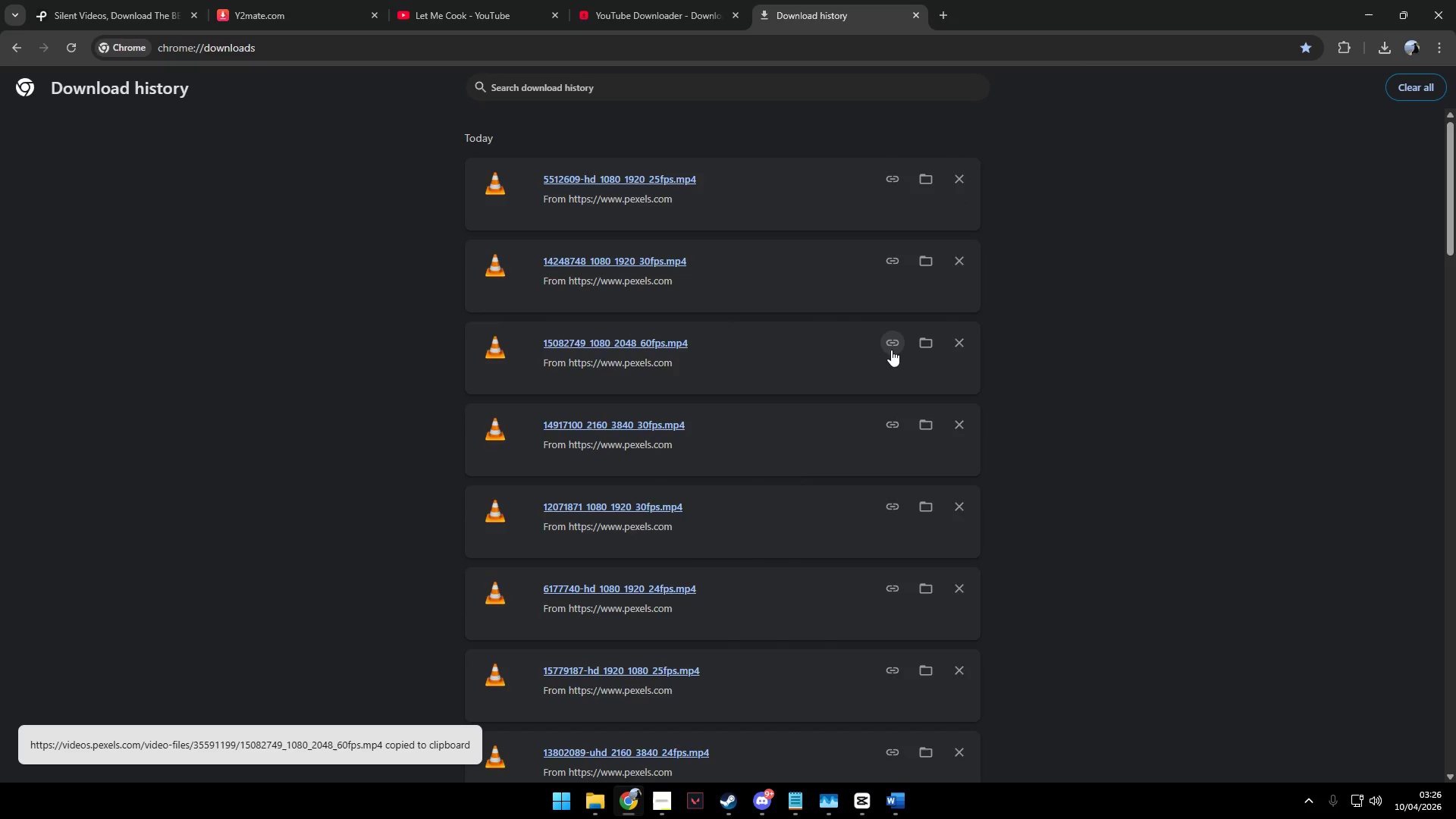 
key(Alt+Tab)
 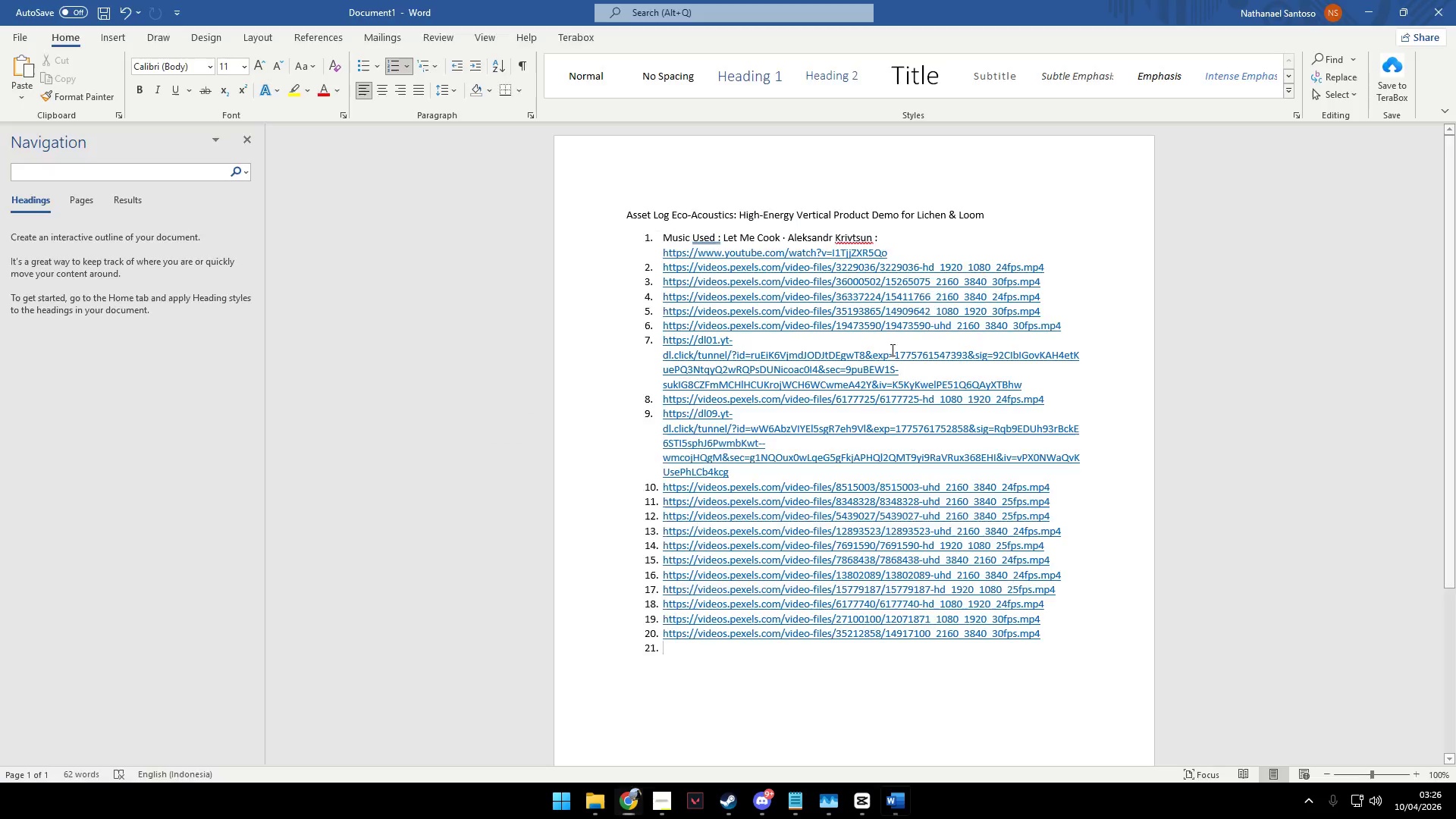 
key(Control+ControlLeft)
 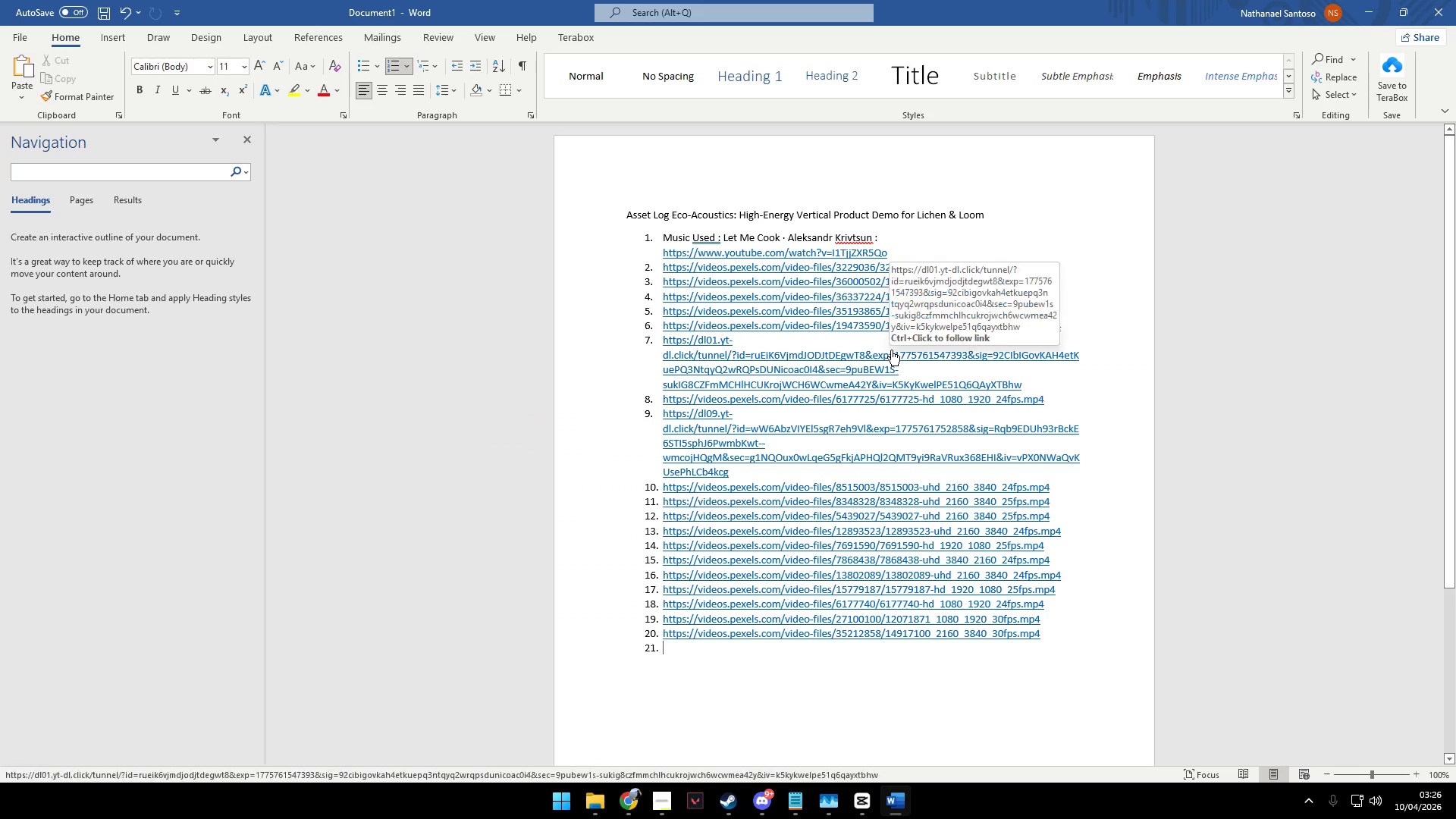 
key(Control+V)
 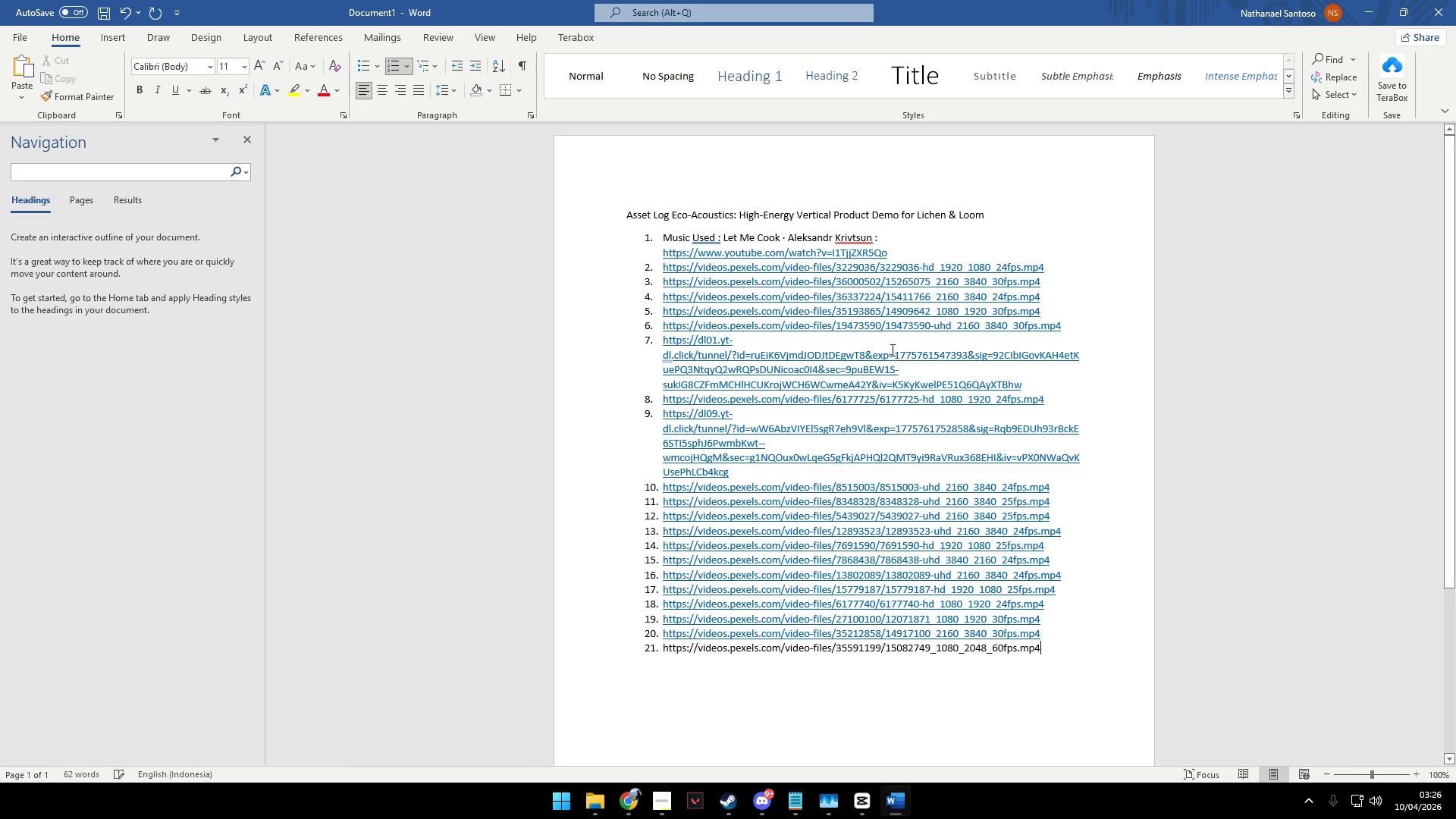 
key(Enter)
 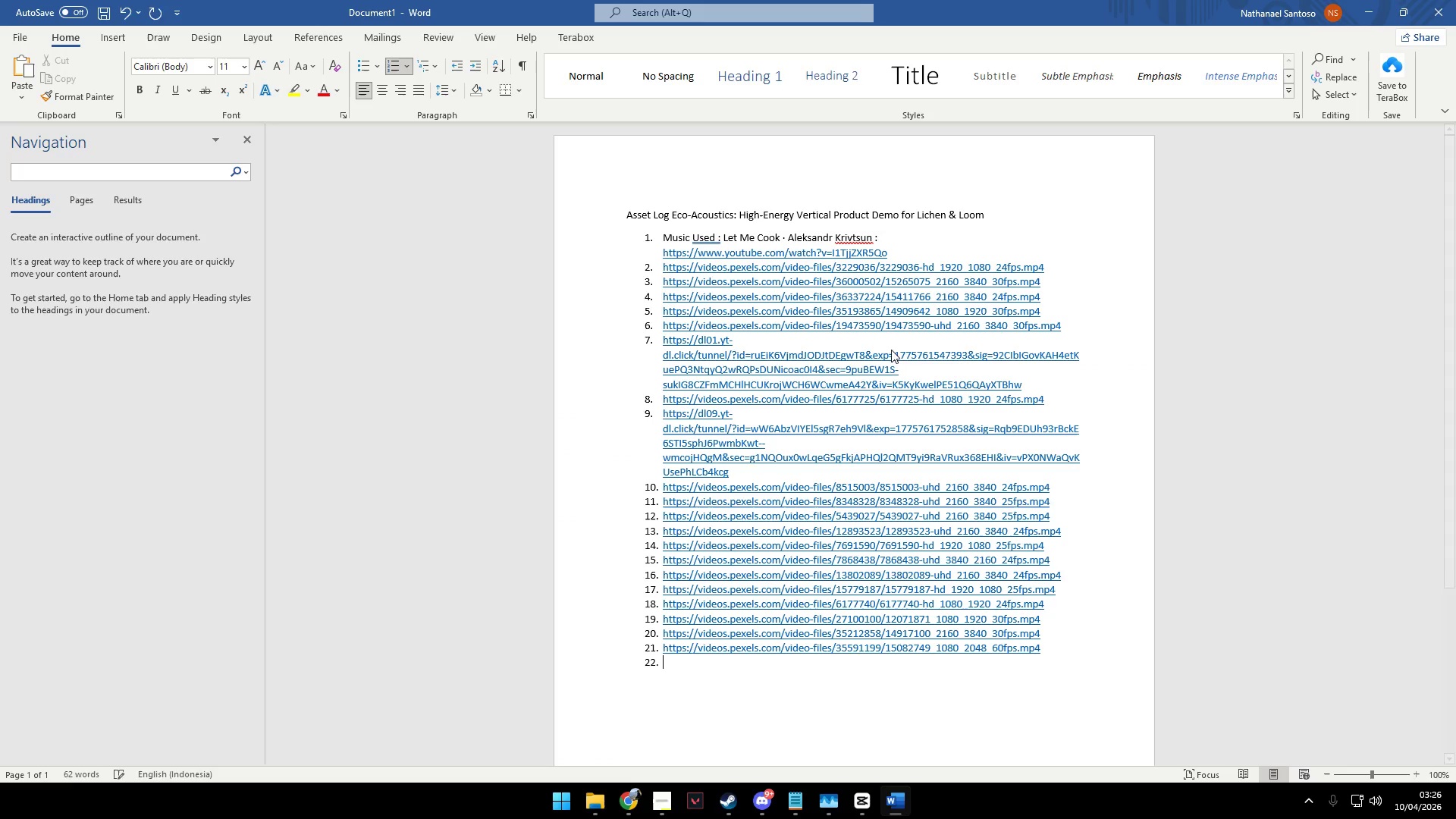 
key(Alt+AltLeft)
 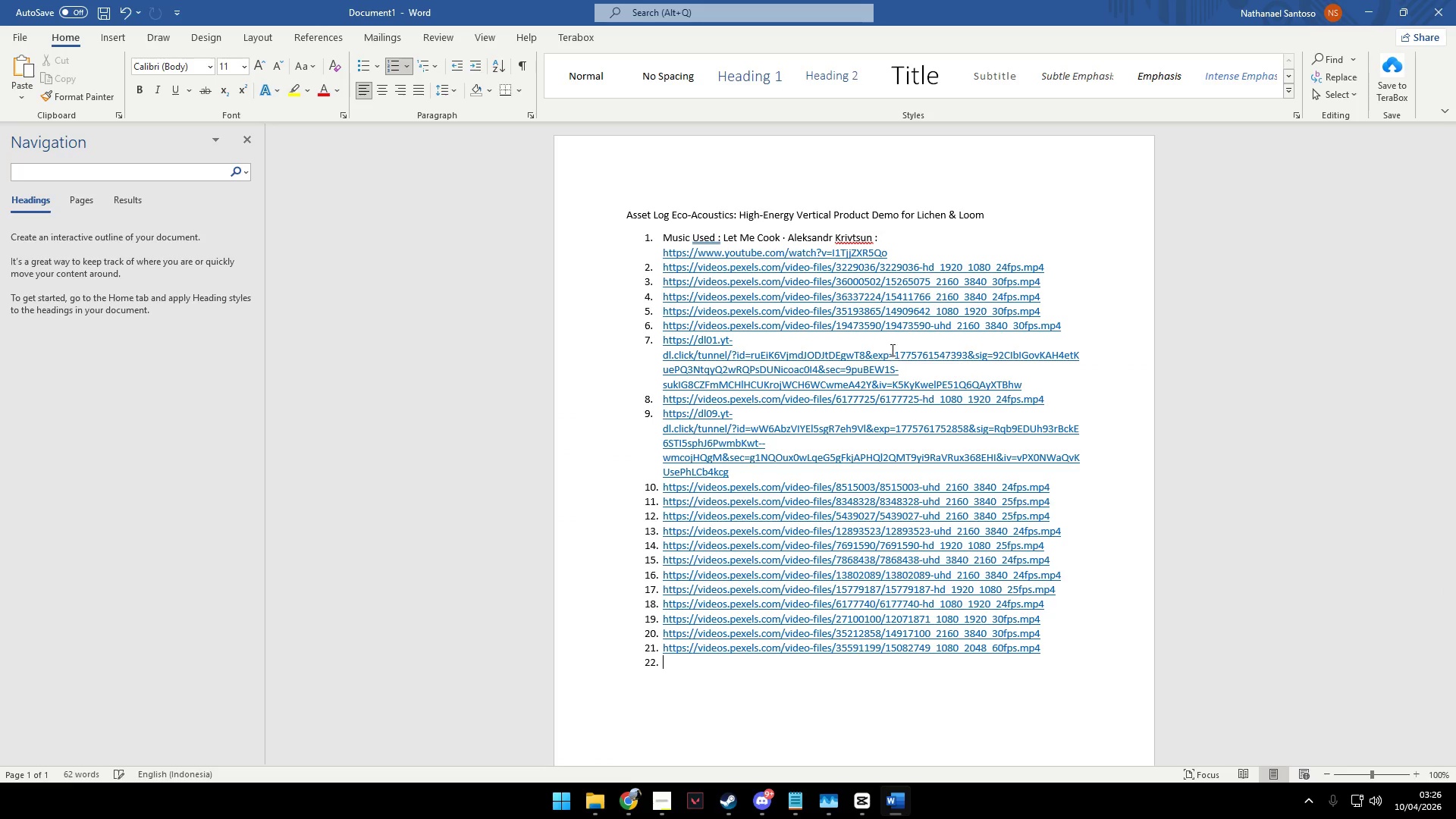 
key(Alt+Tab)
 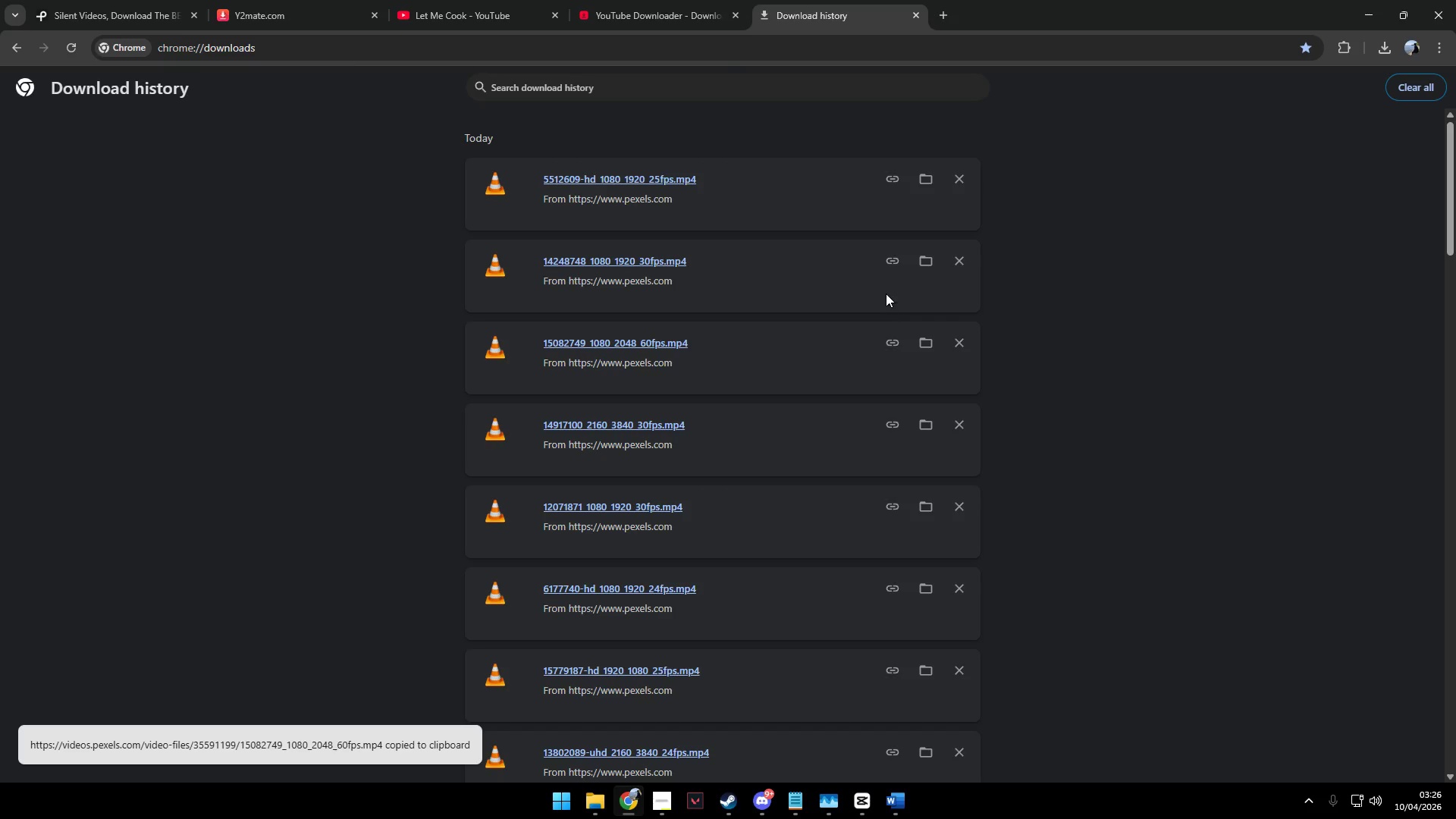 
left_click([895, 265])
 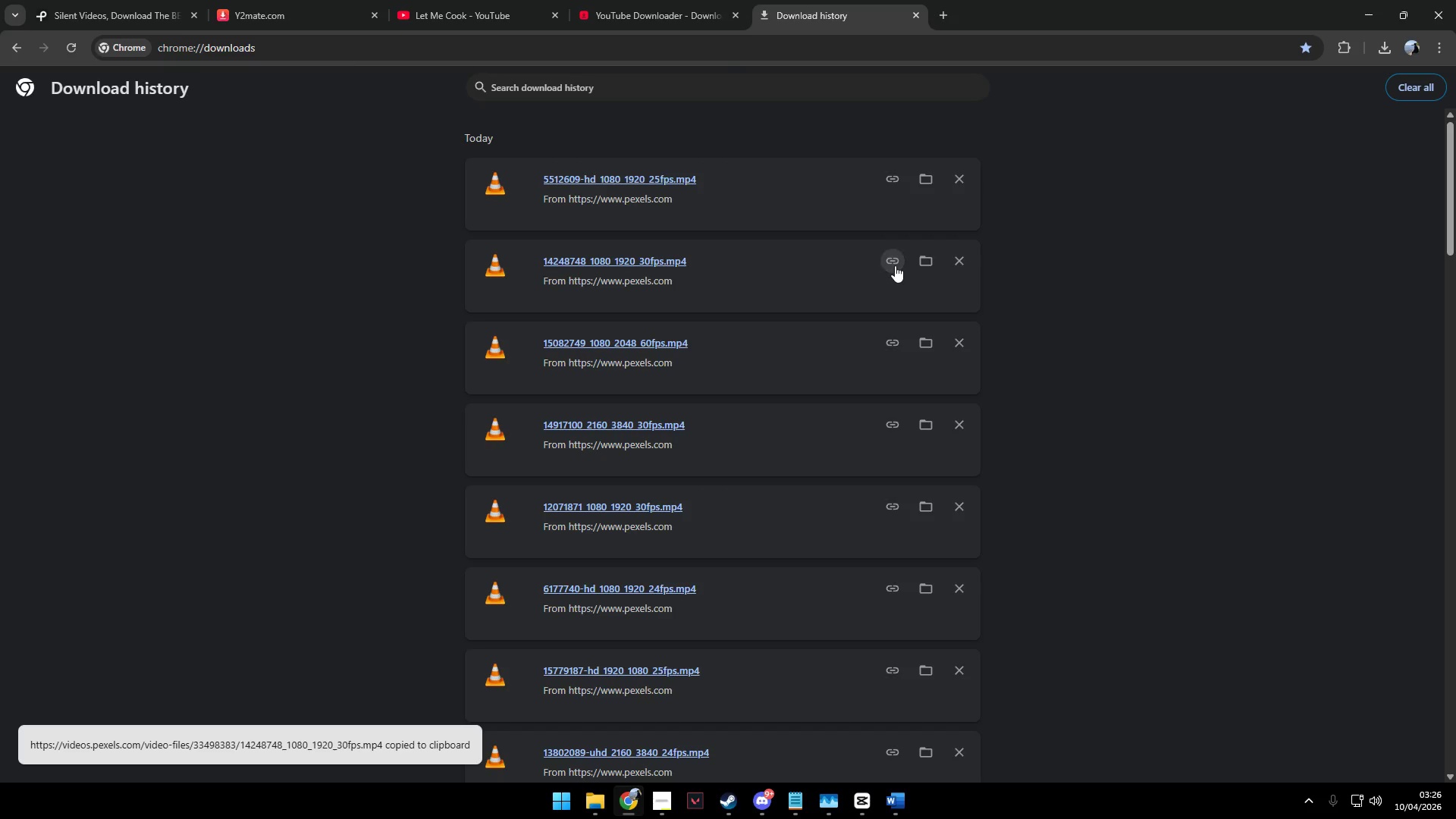 
key(Alt+AltLeft)
 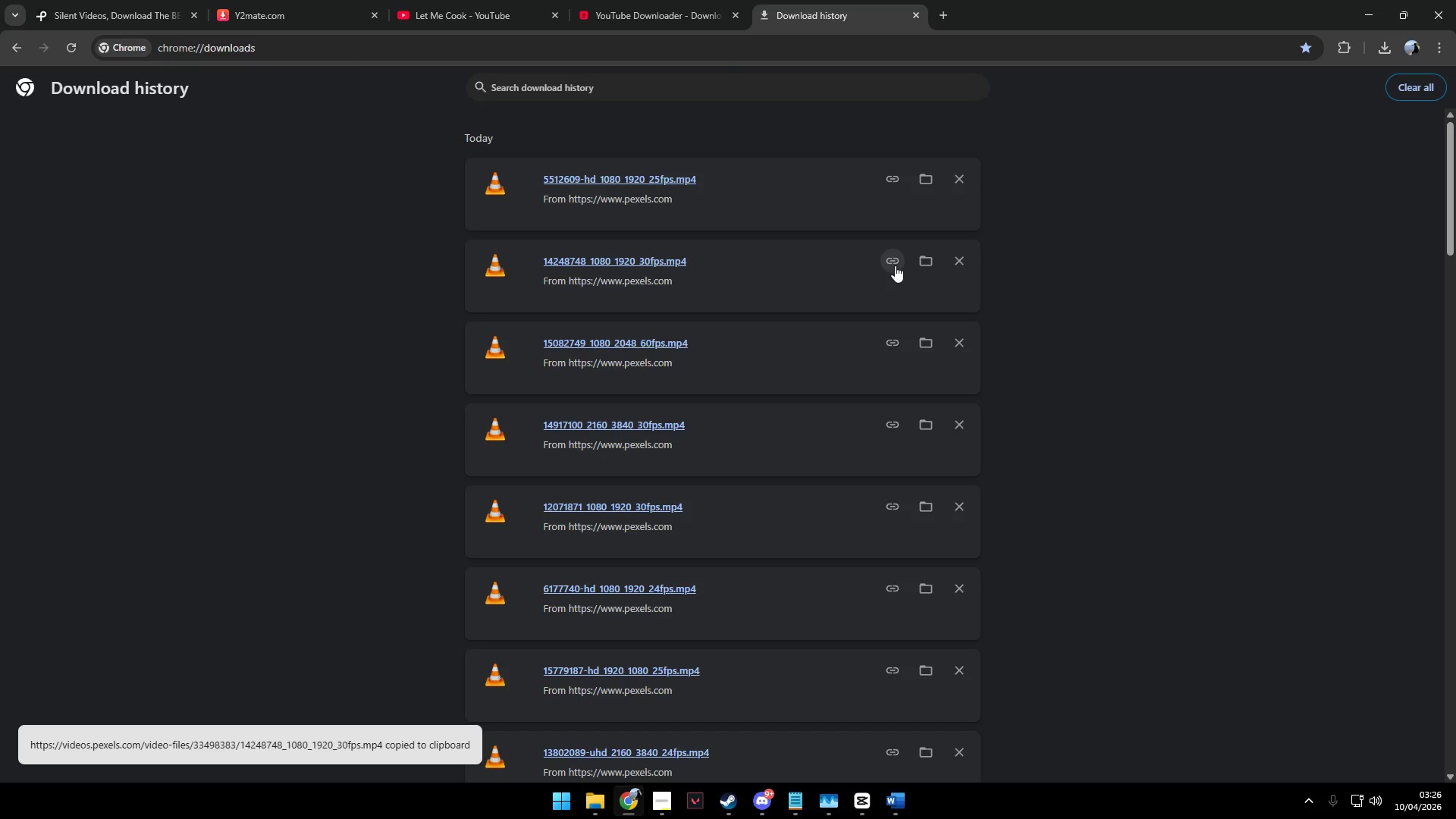 
key(Alt+Tab)
 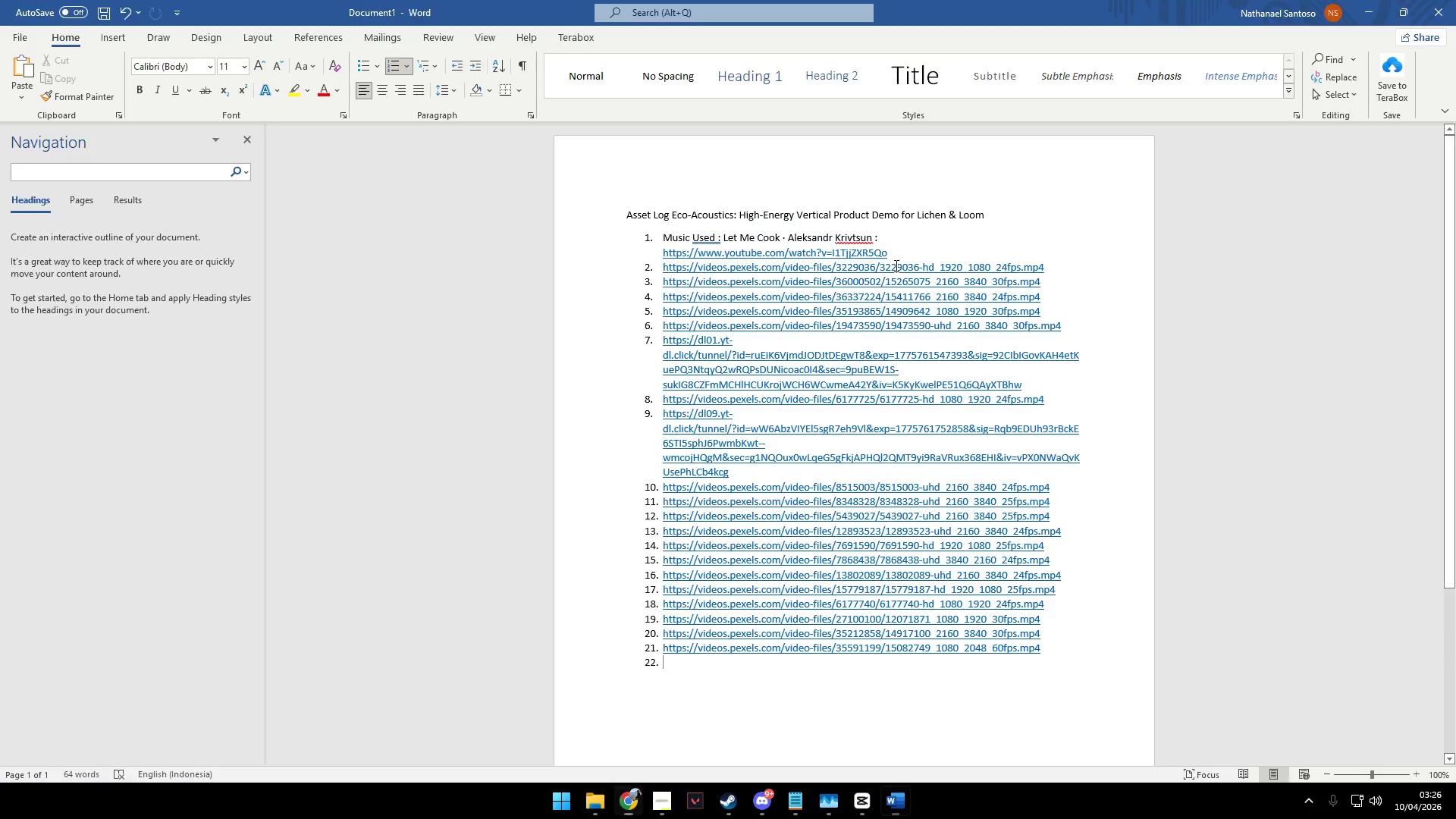 
key(Control+ControlLeft)
 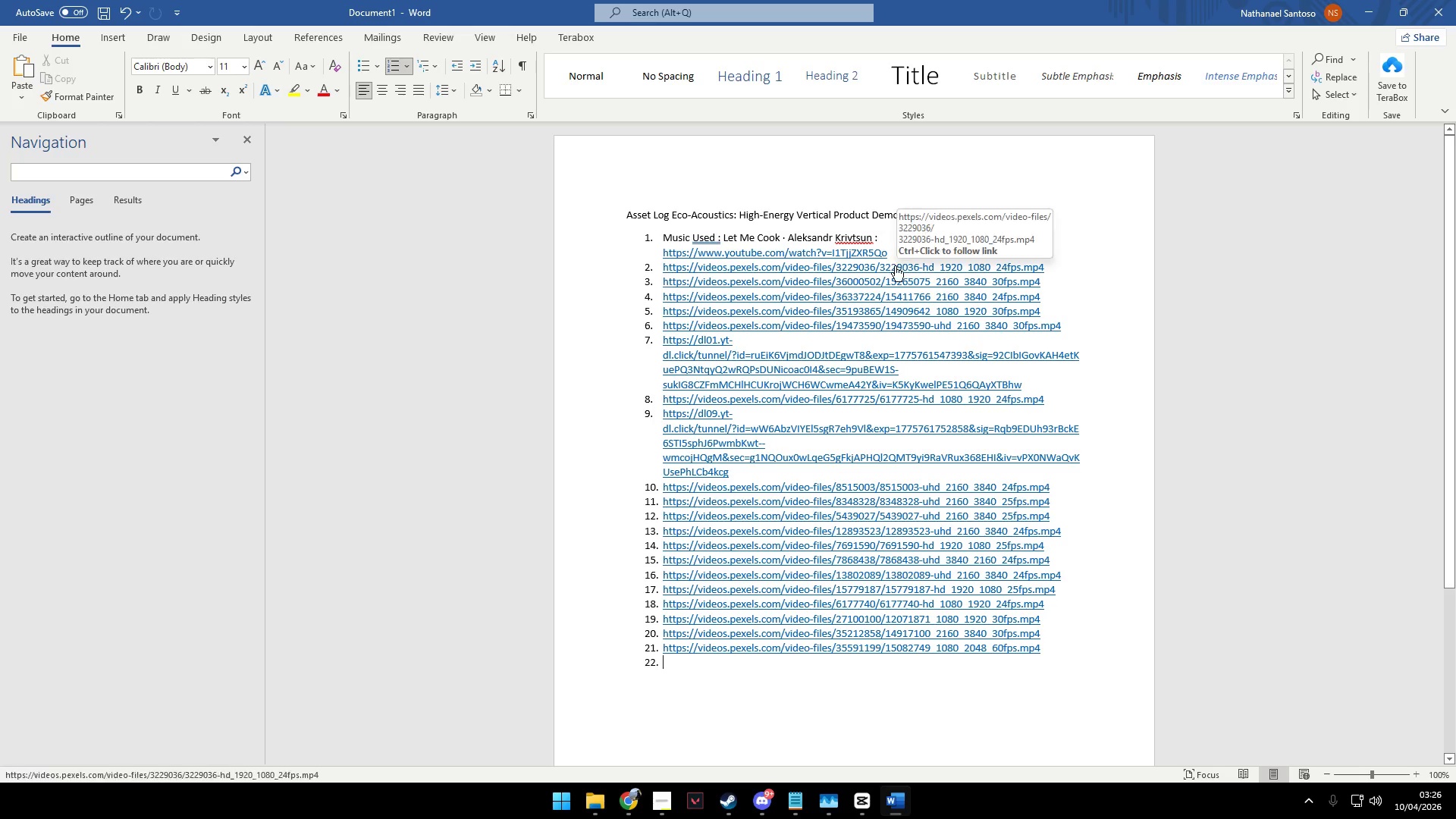 
key(Control+V)
 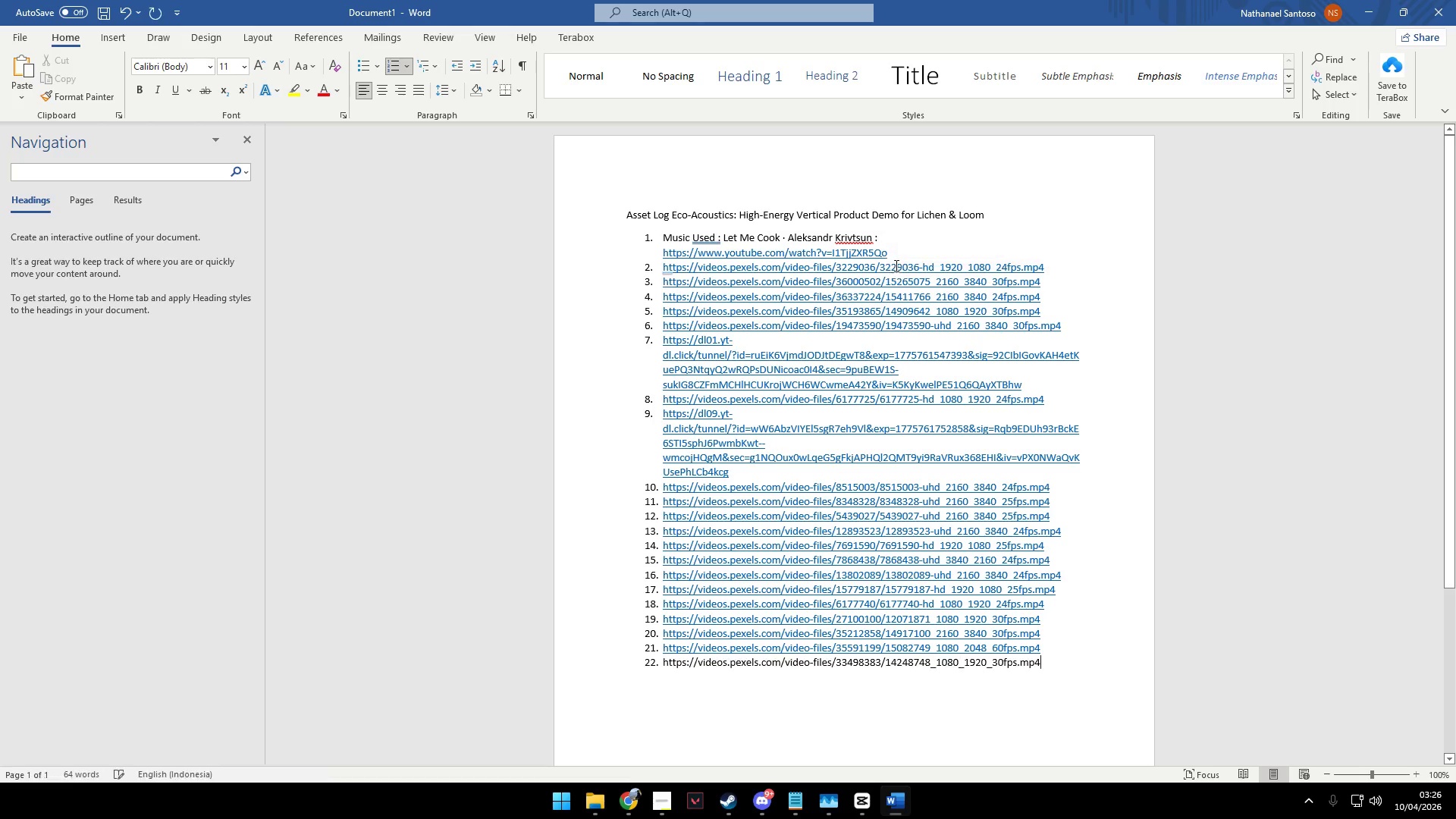 
key(Enter)
 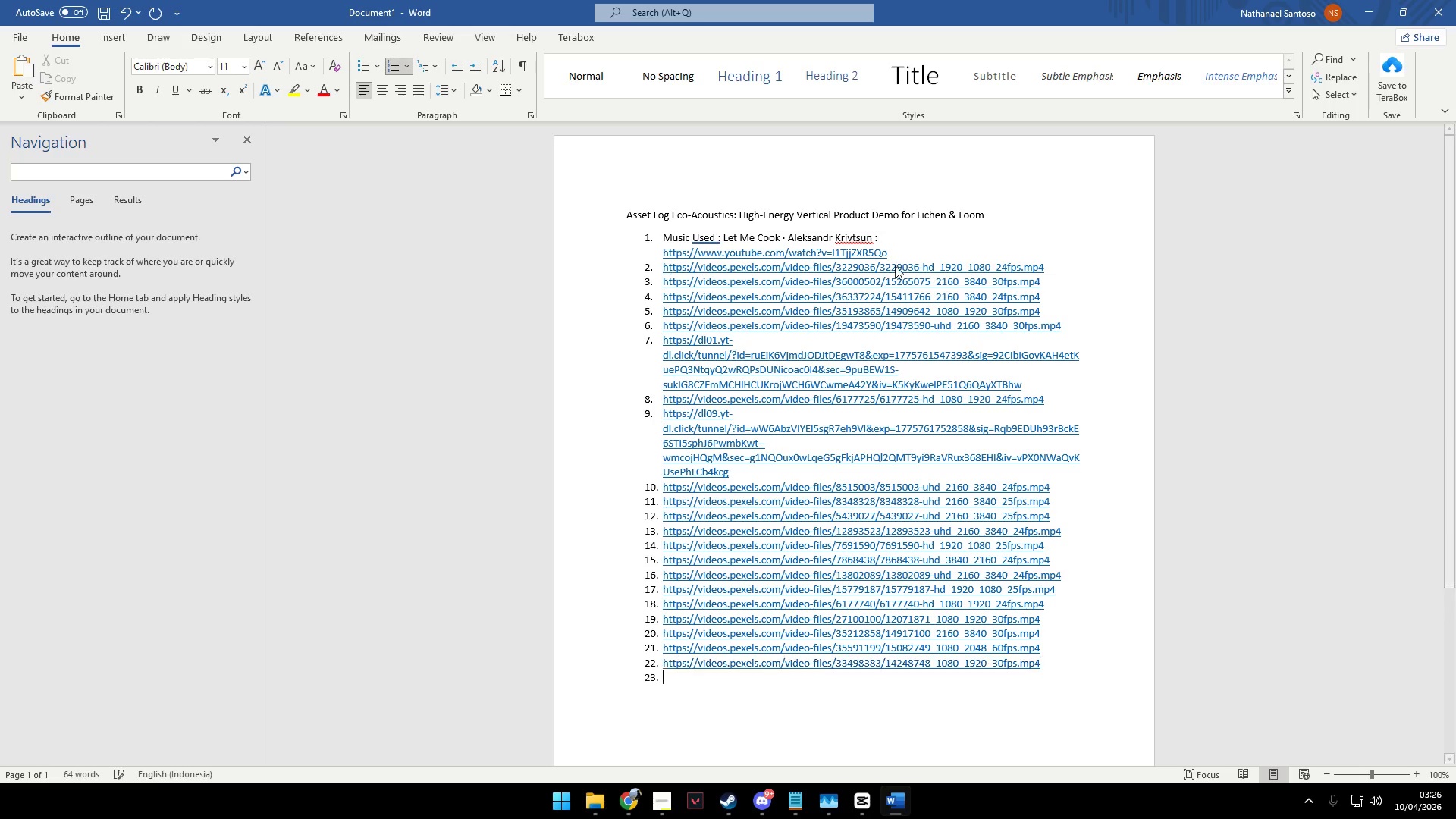 
key(Alt+AltLeft)
 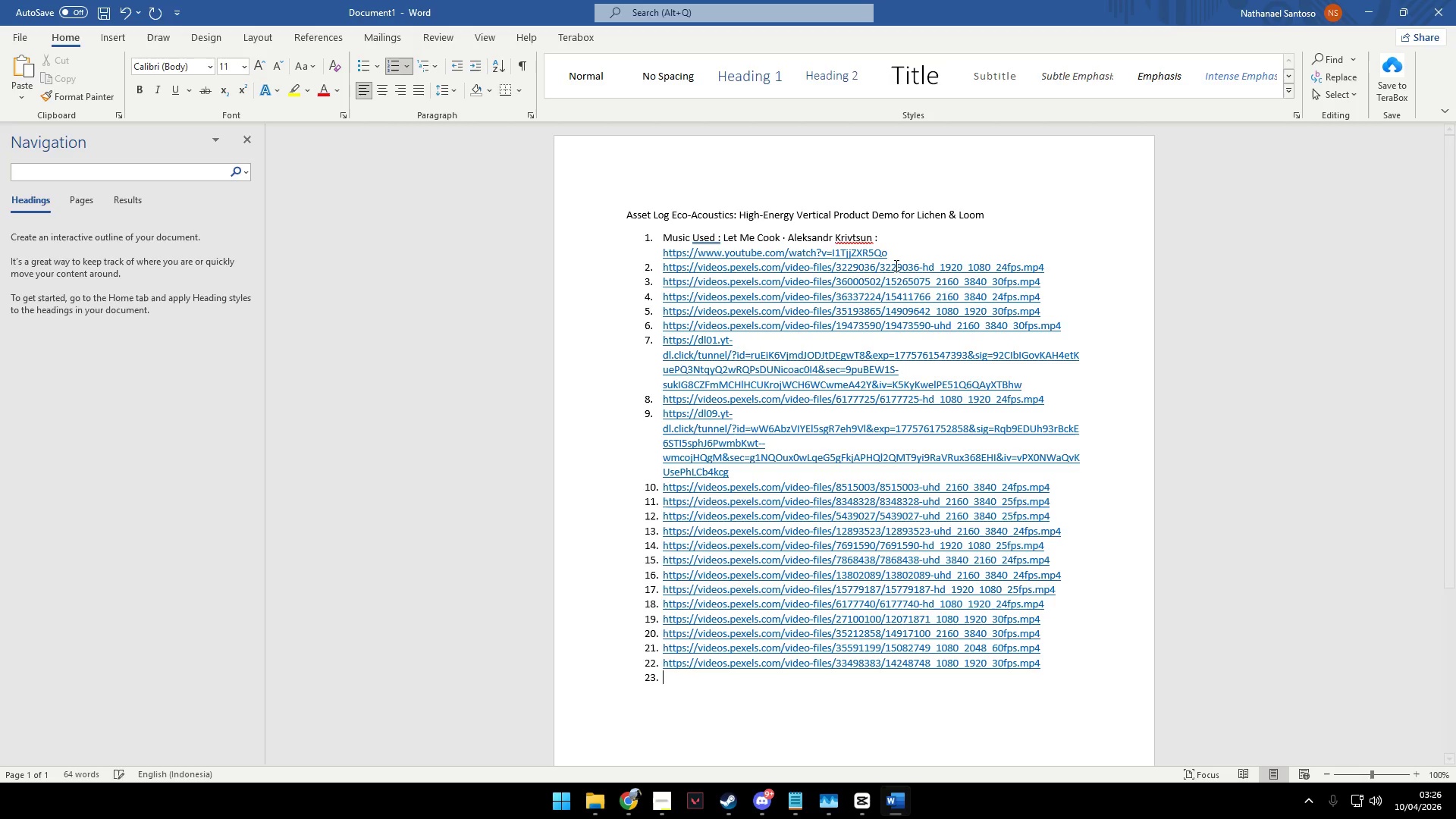 
key(Alt+Tab)
 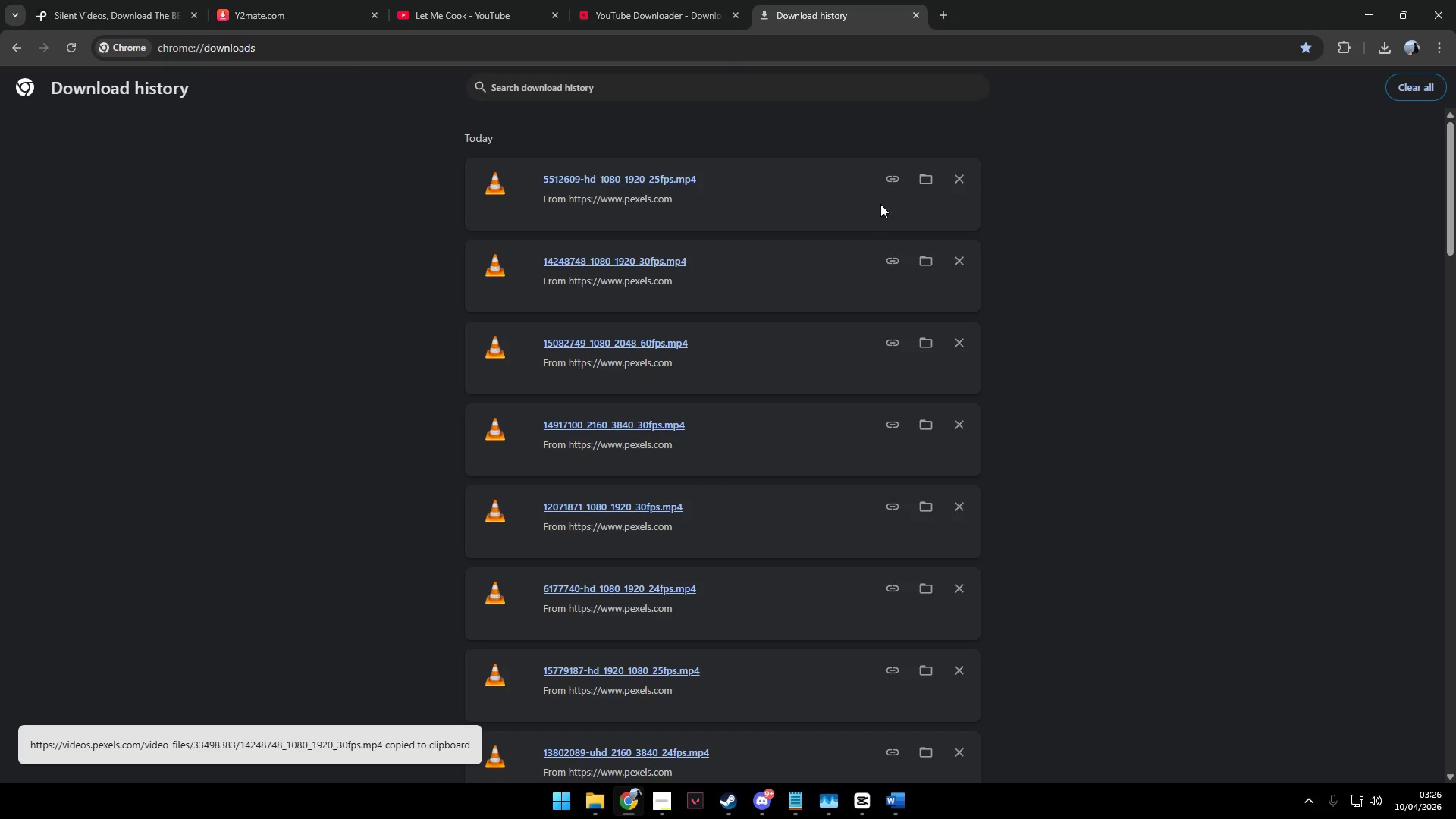 
left_click([890, 178])
 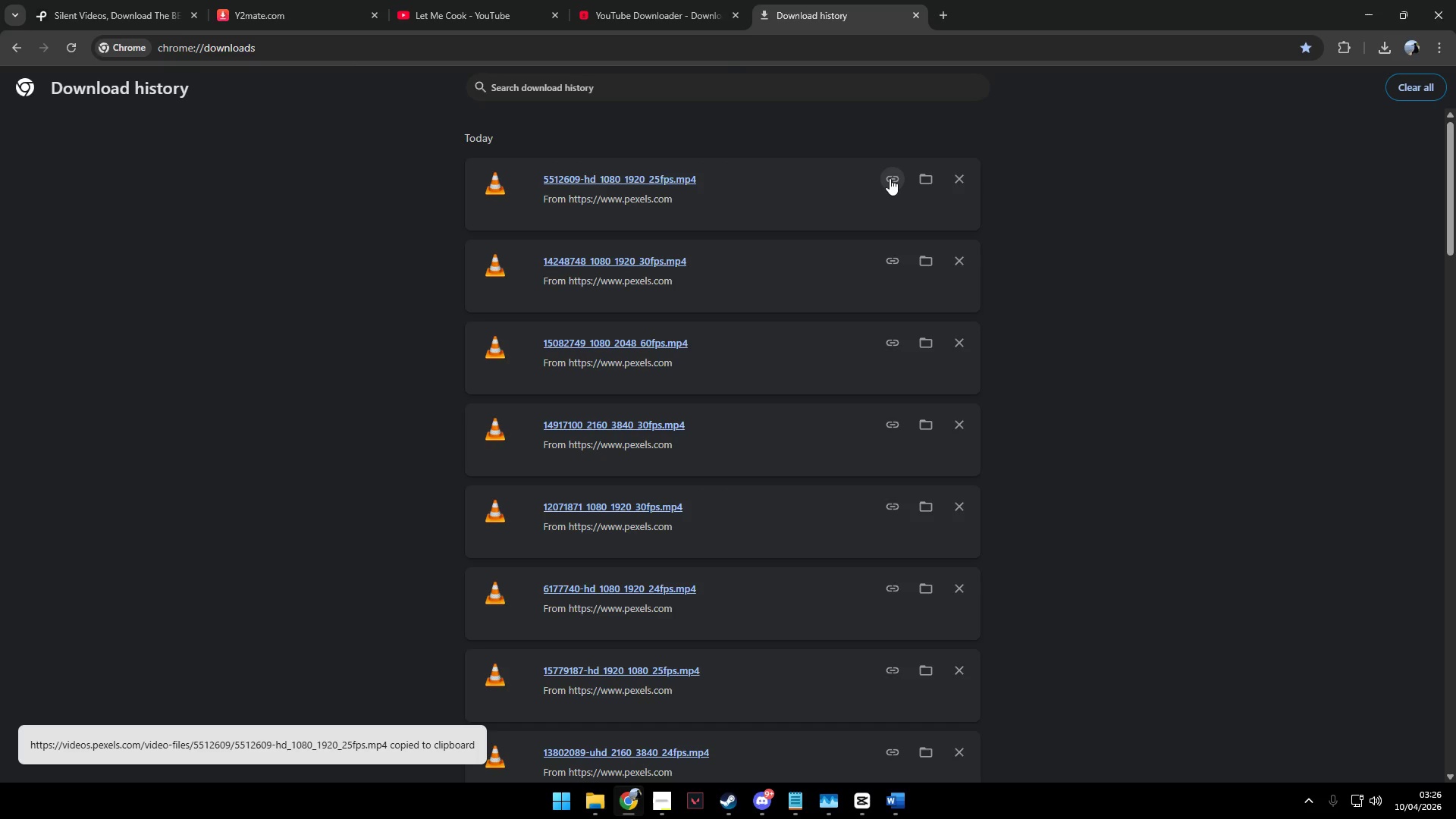 
key(Alt+AltLeft)
 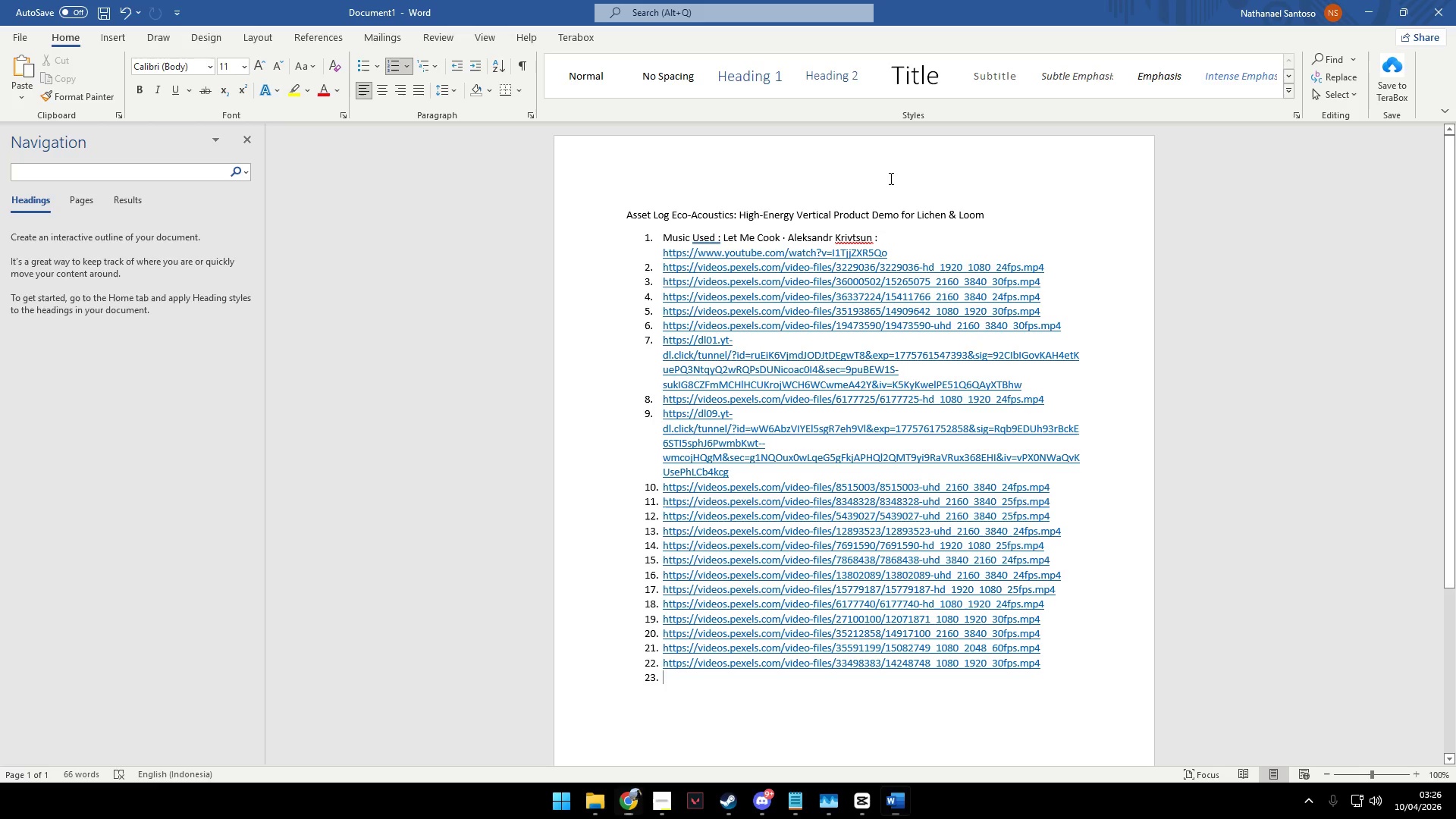 
key(Control+ControlLeft)
 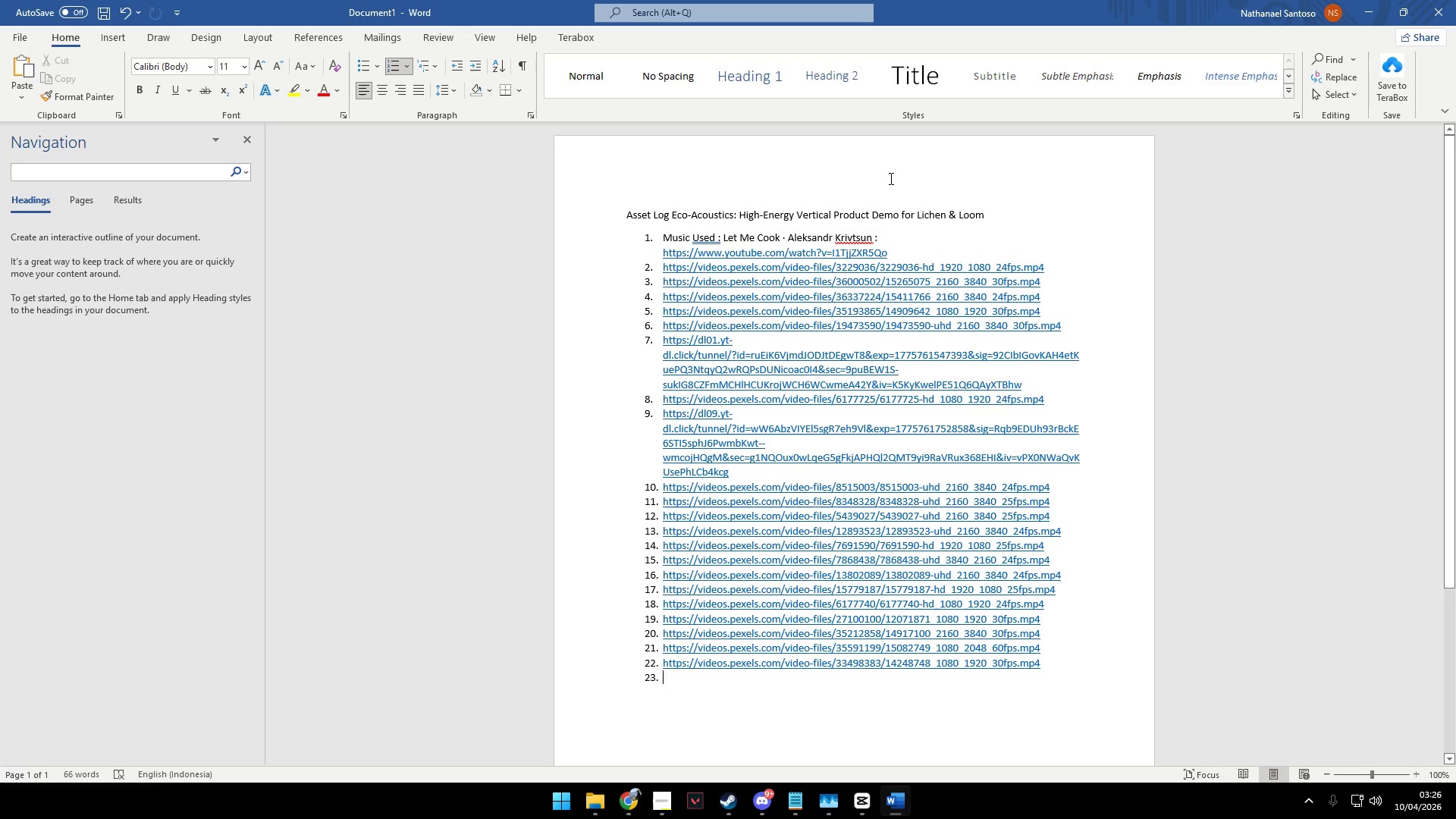 
key(Control+V)
 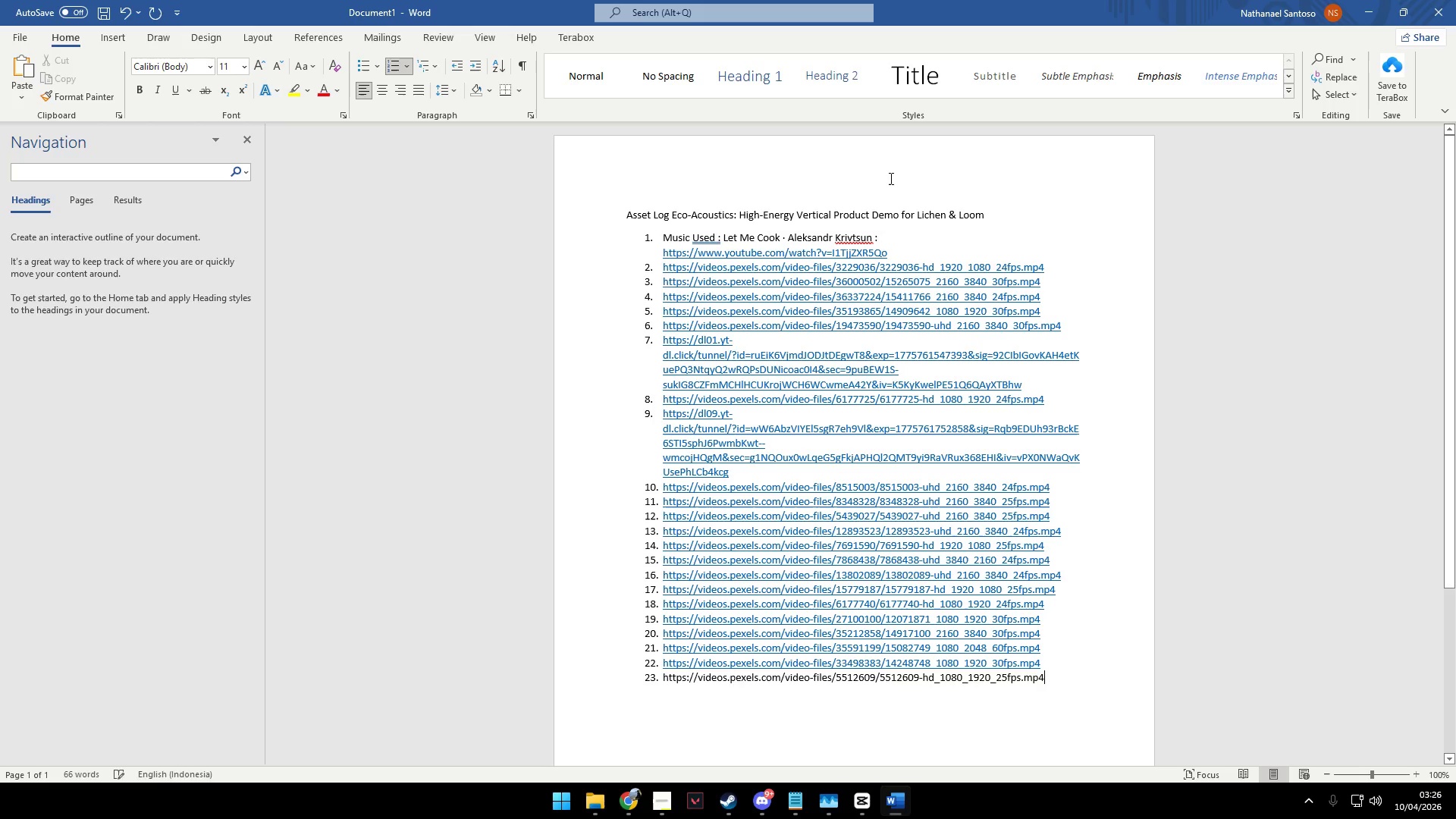 
key(Enter)
 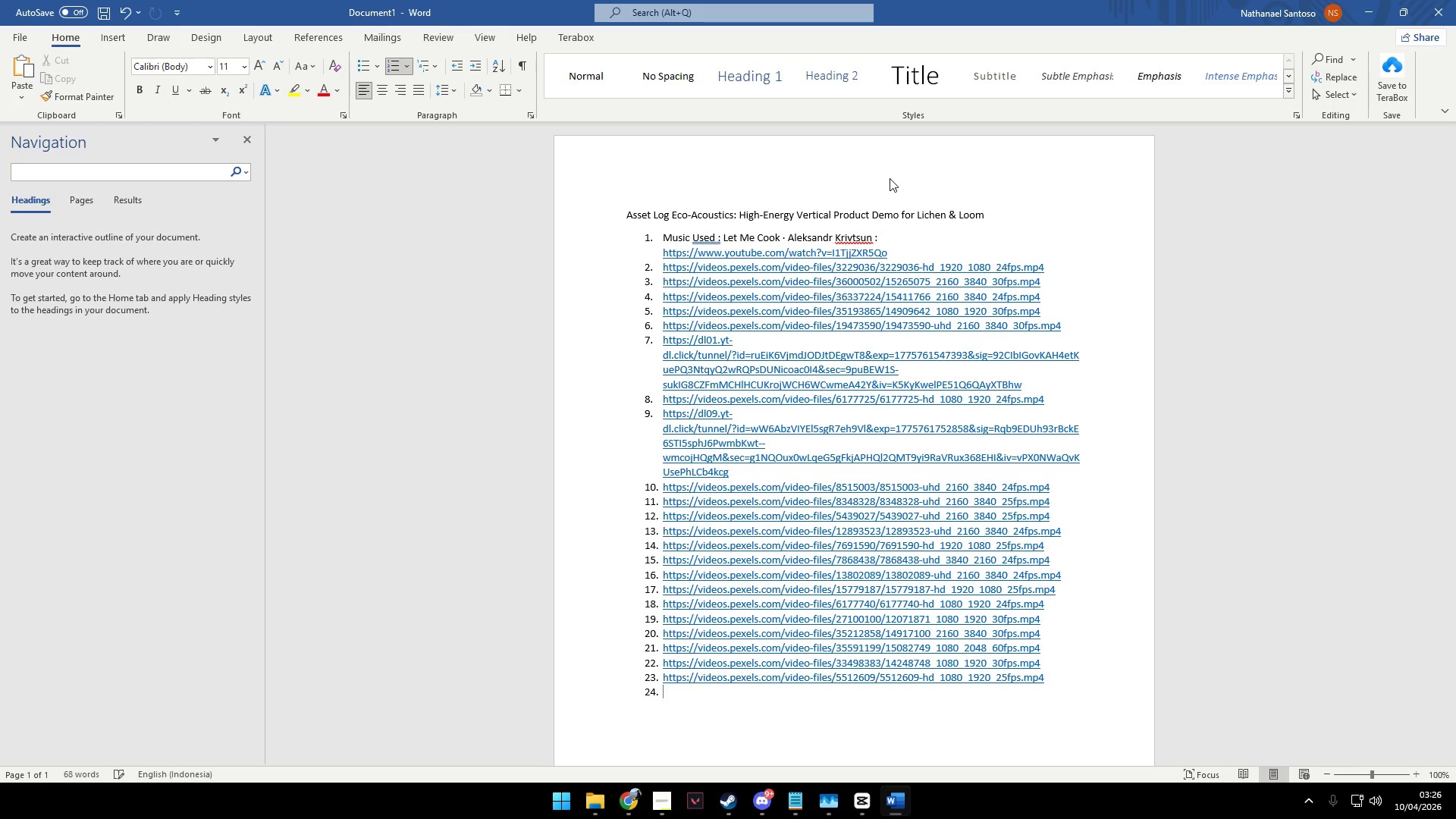 
key(Backspace)
 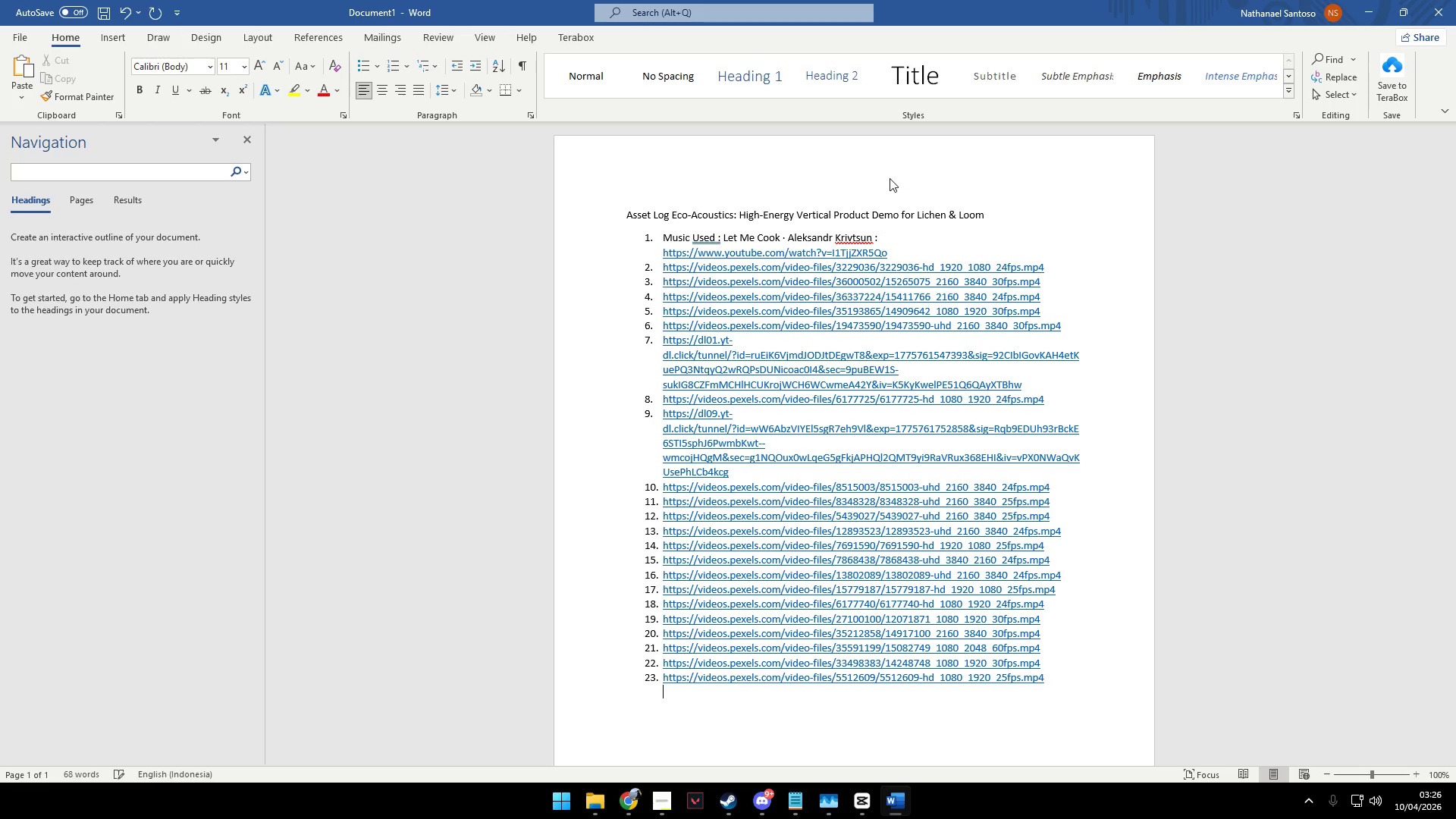 
key(Backspace)
 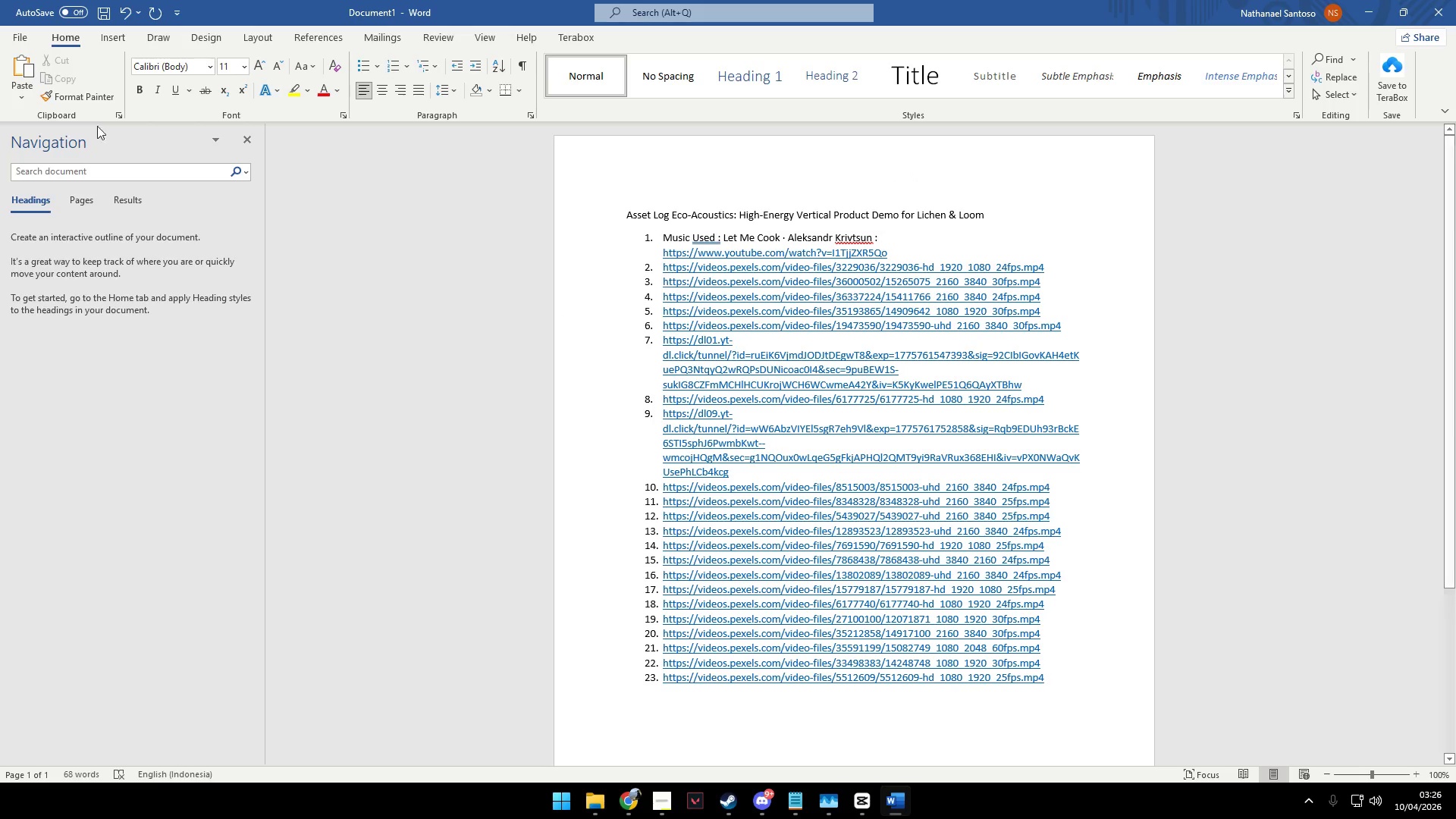 
left_click([20, 45])
 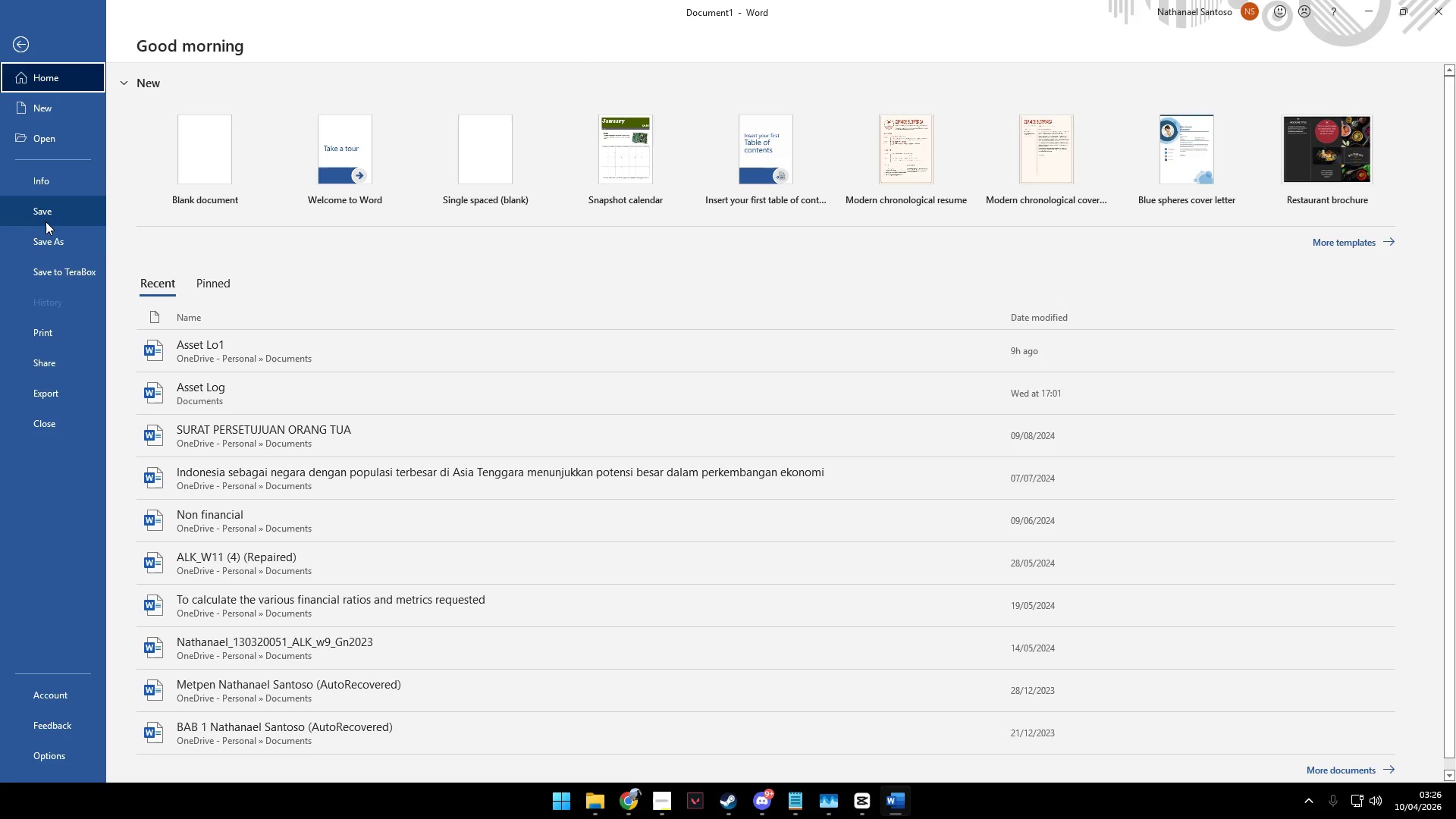 
left_click([49, 238])
 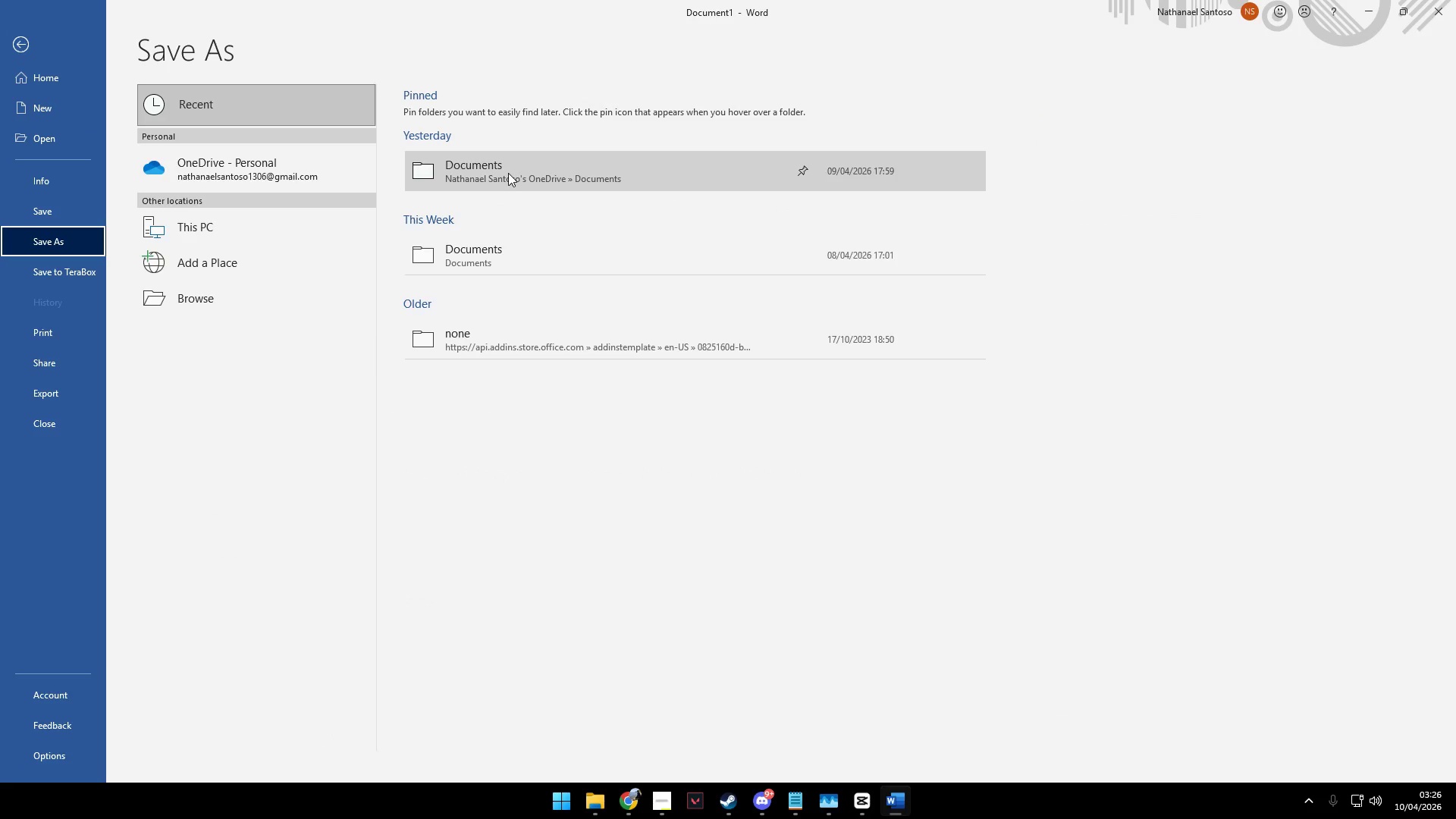 
left_click([513, 251])
 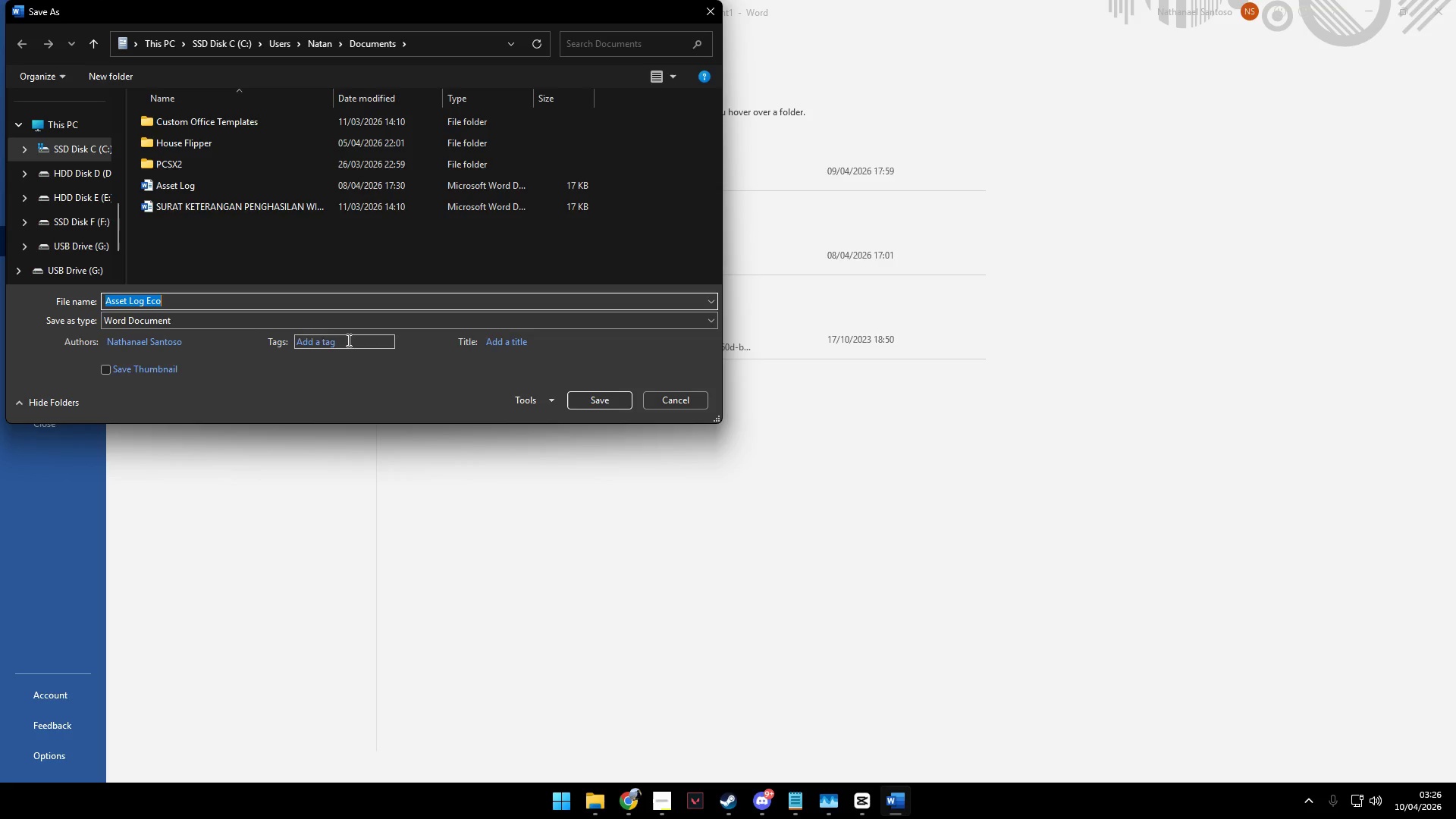 
left_click([231, 318])
 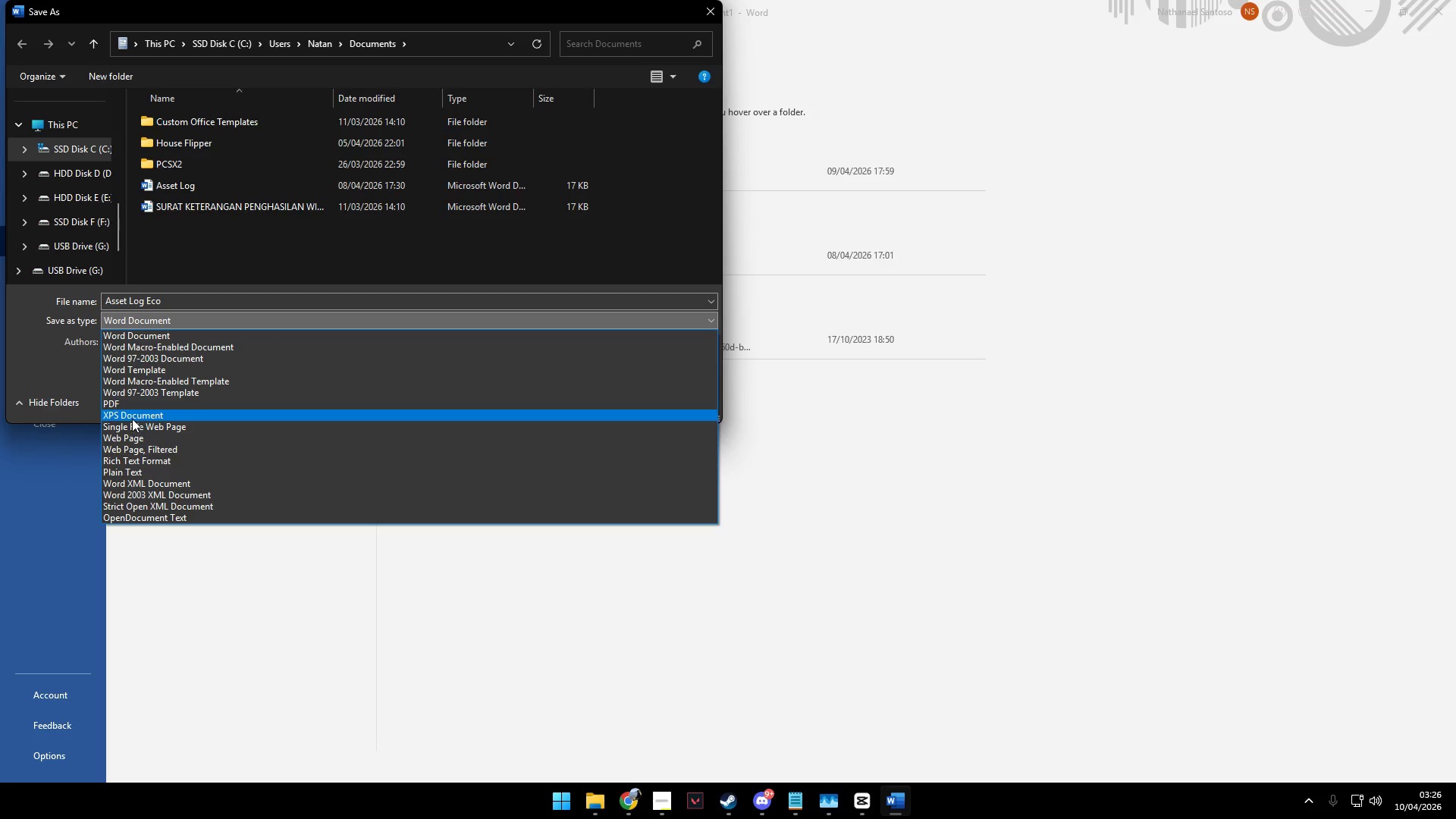 
left_click([130, 407])
 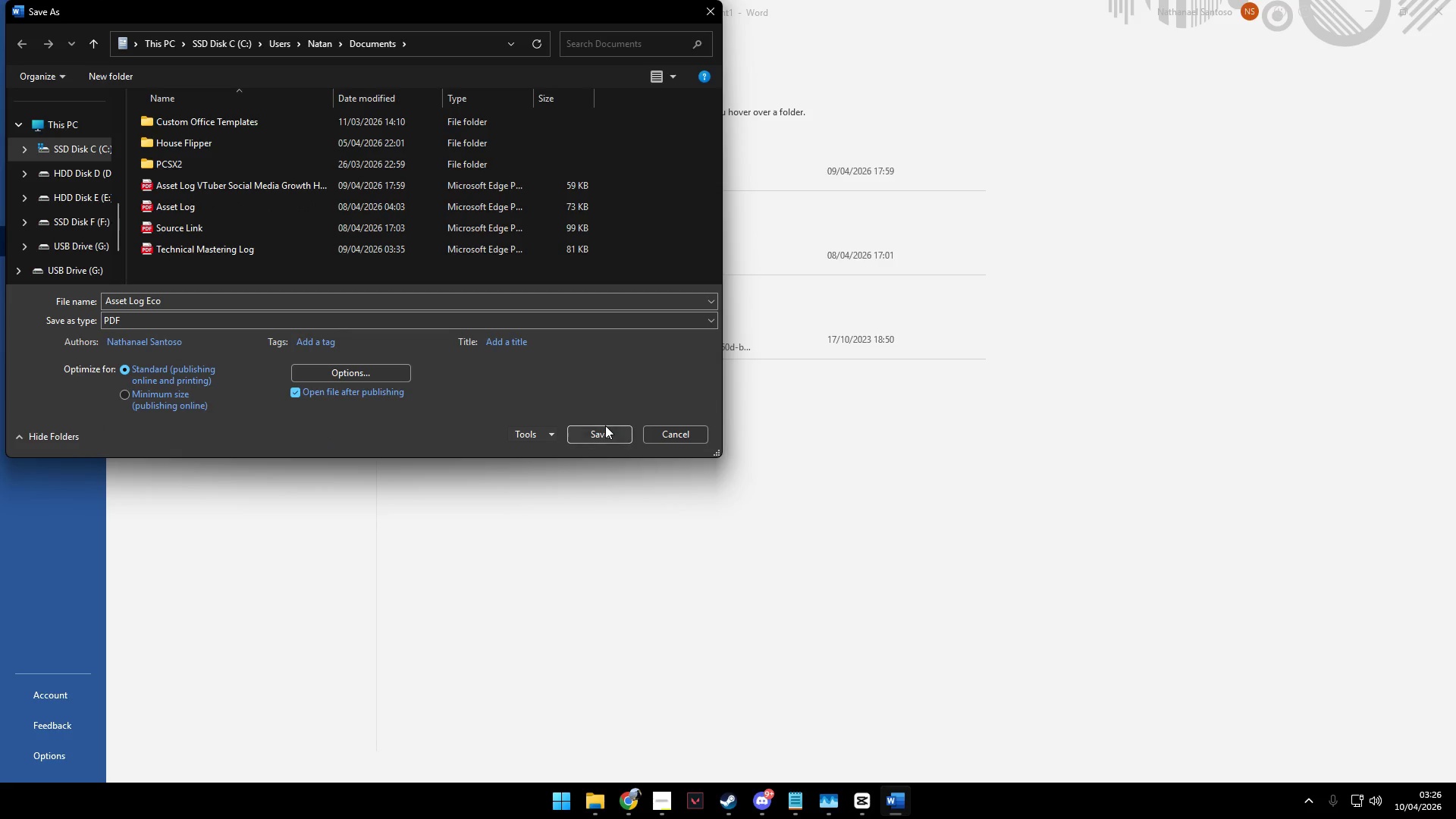 
left_click([610, 434])
 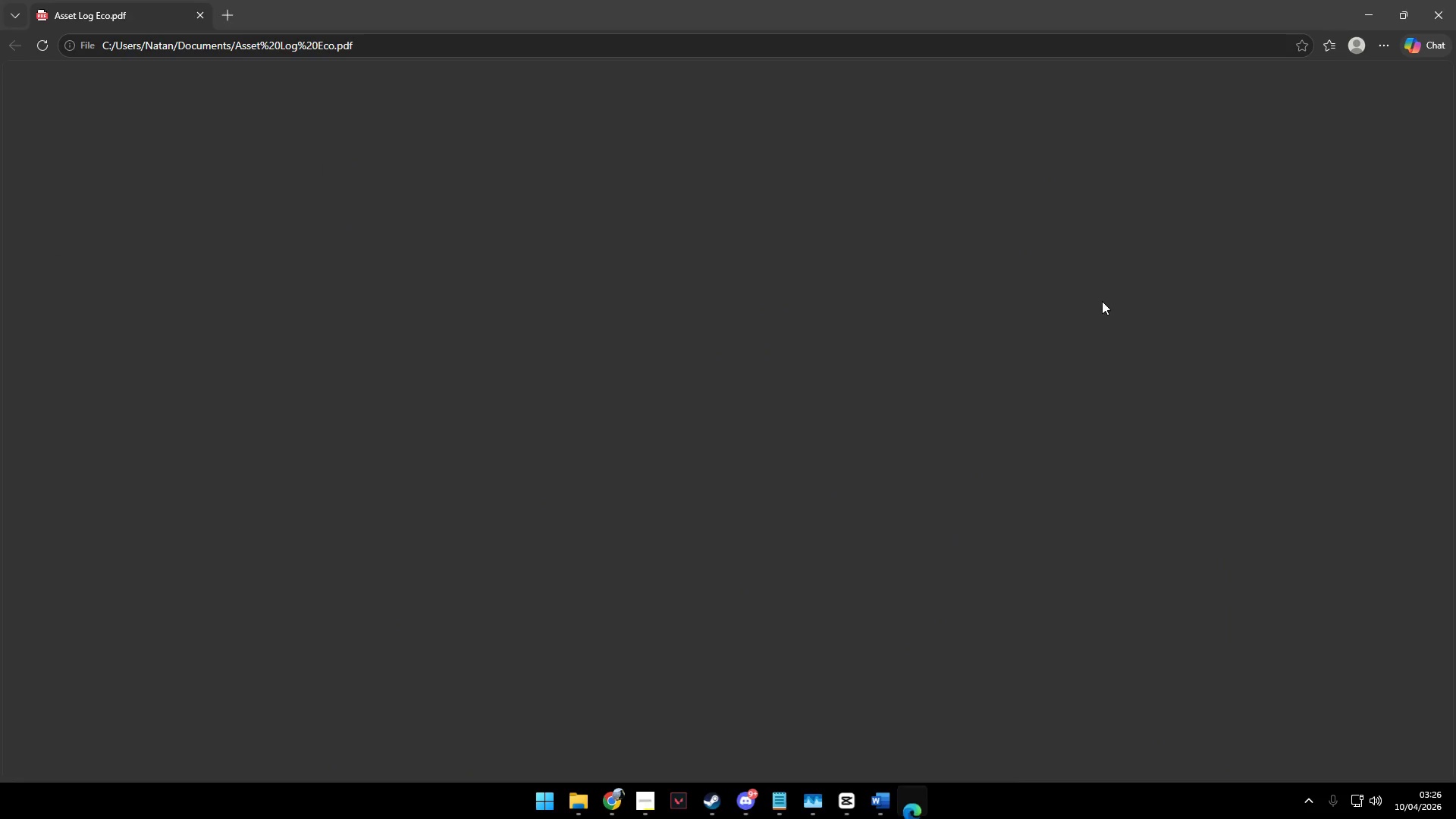 
left_click([1439, 10])
 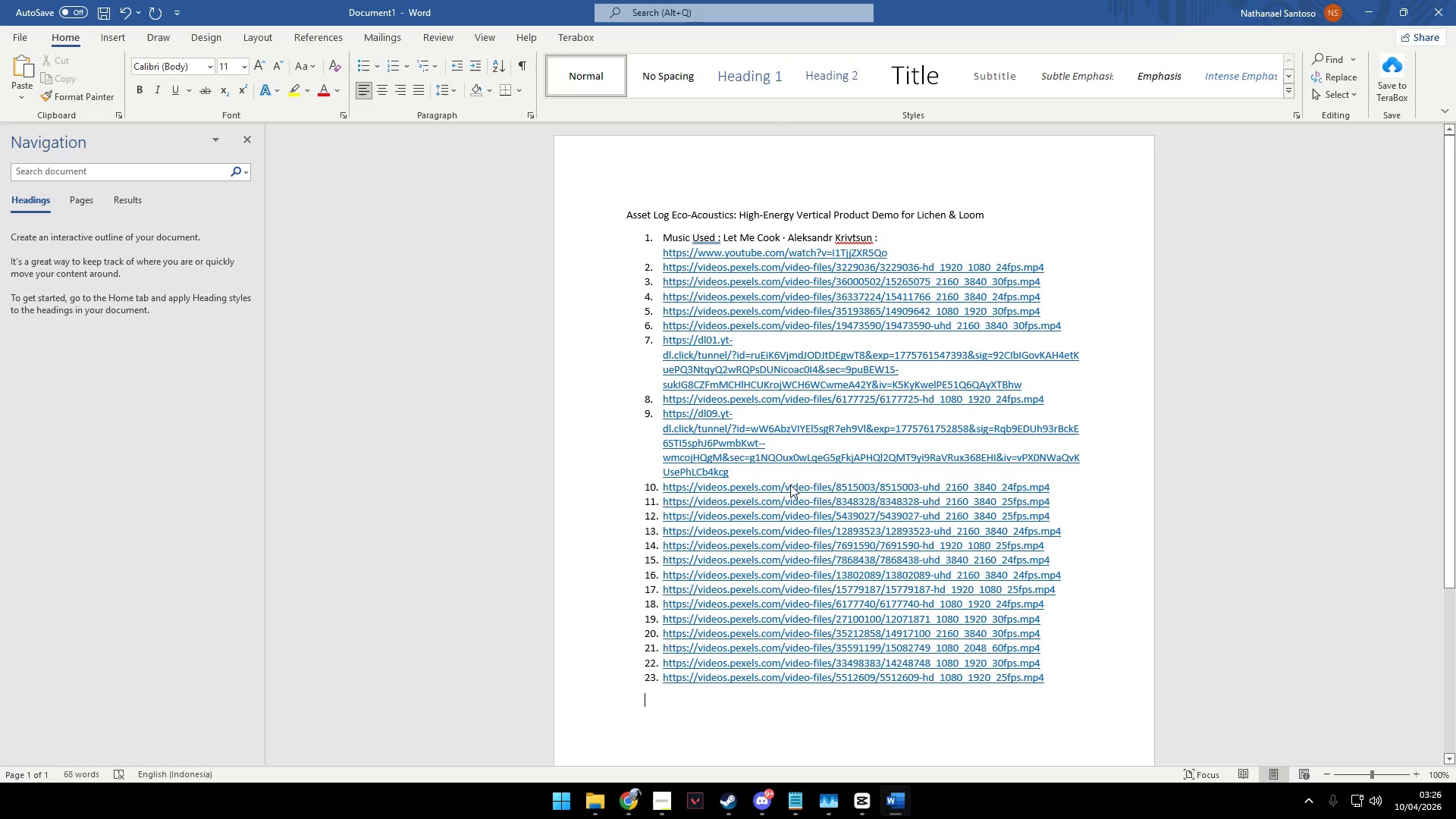 
left_click([1448, 0])
 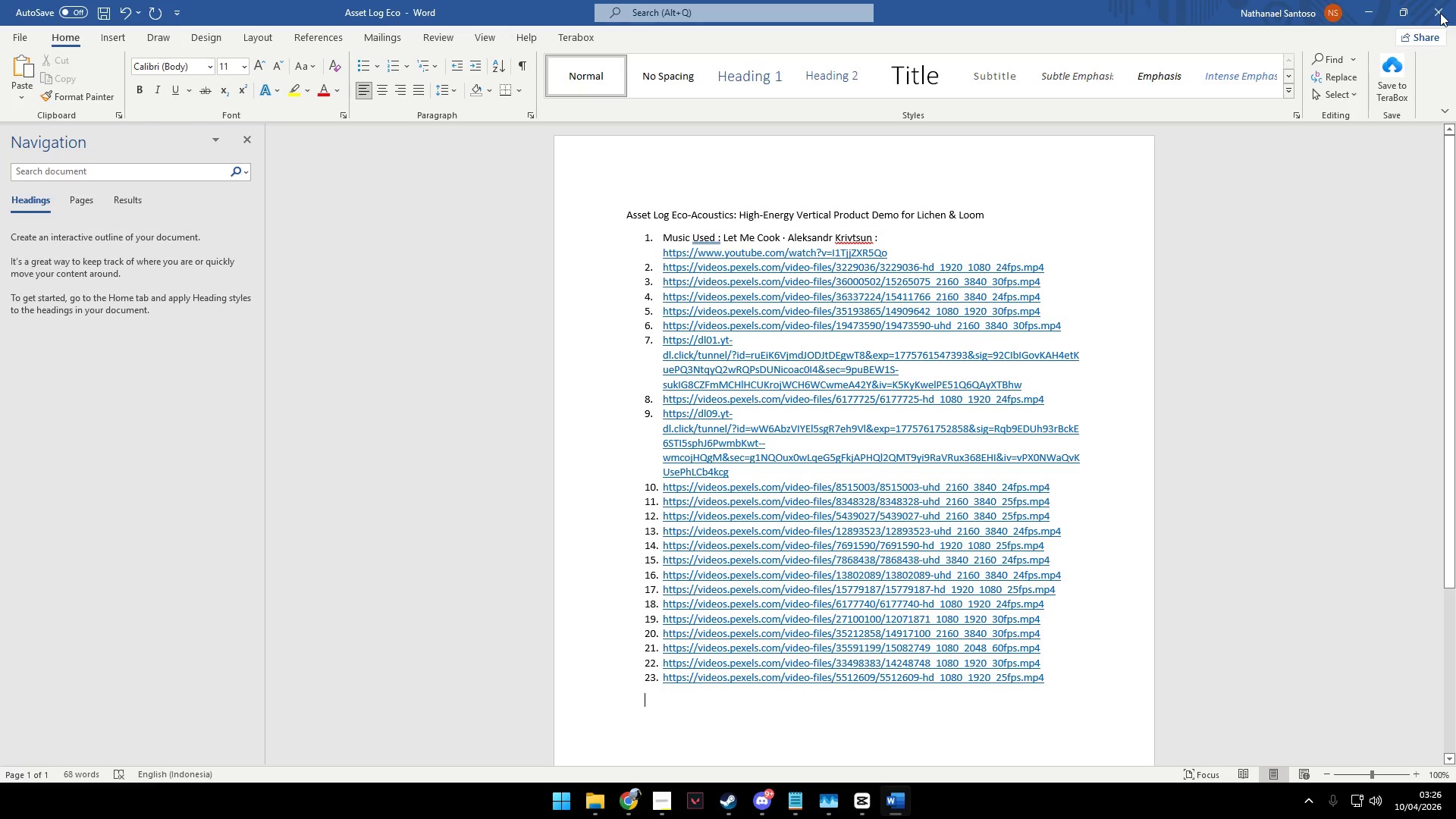 
left_click([1440, 5])
 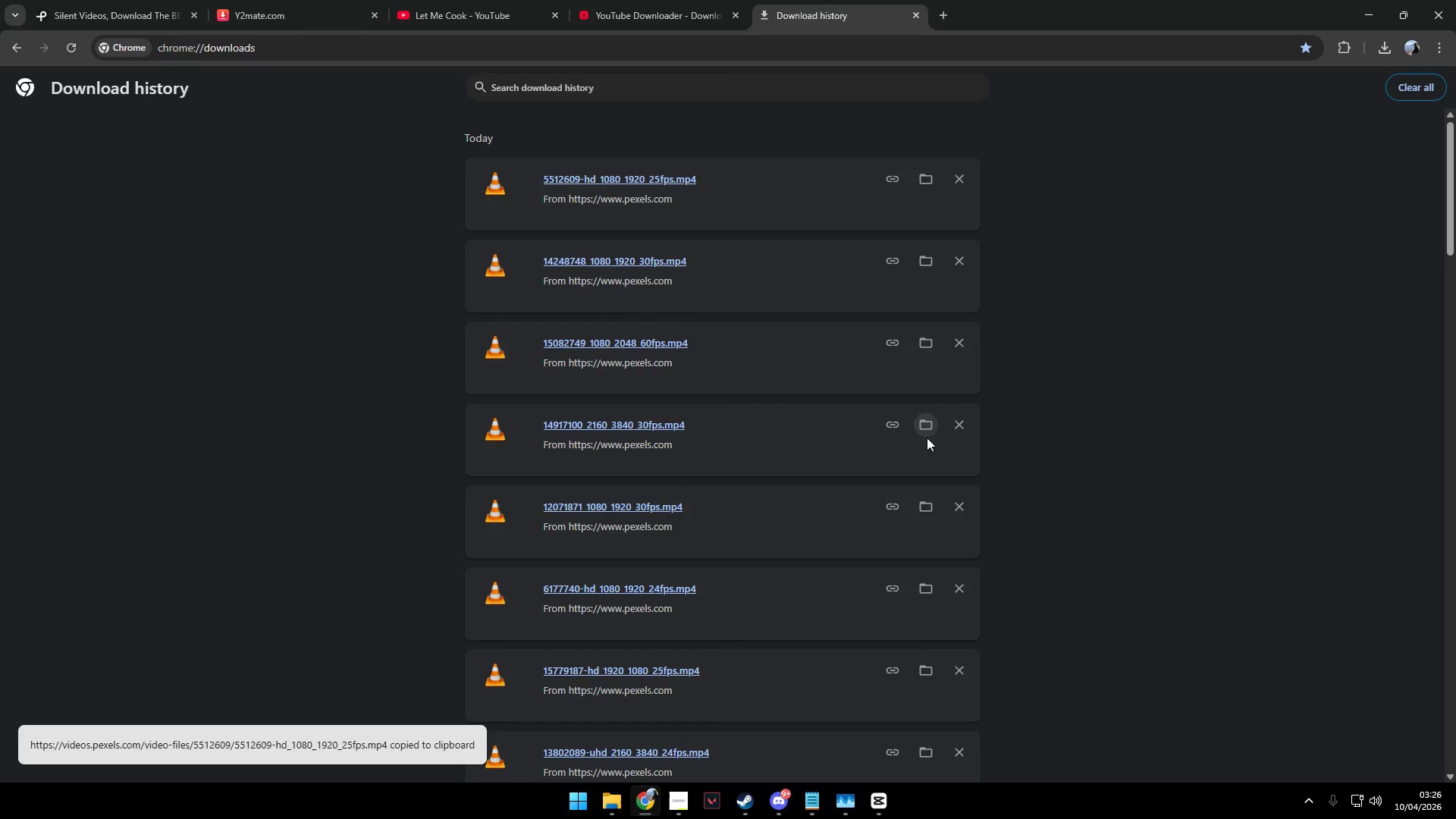 
key(Alt+Tab)
 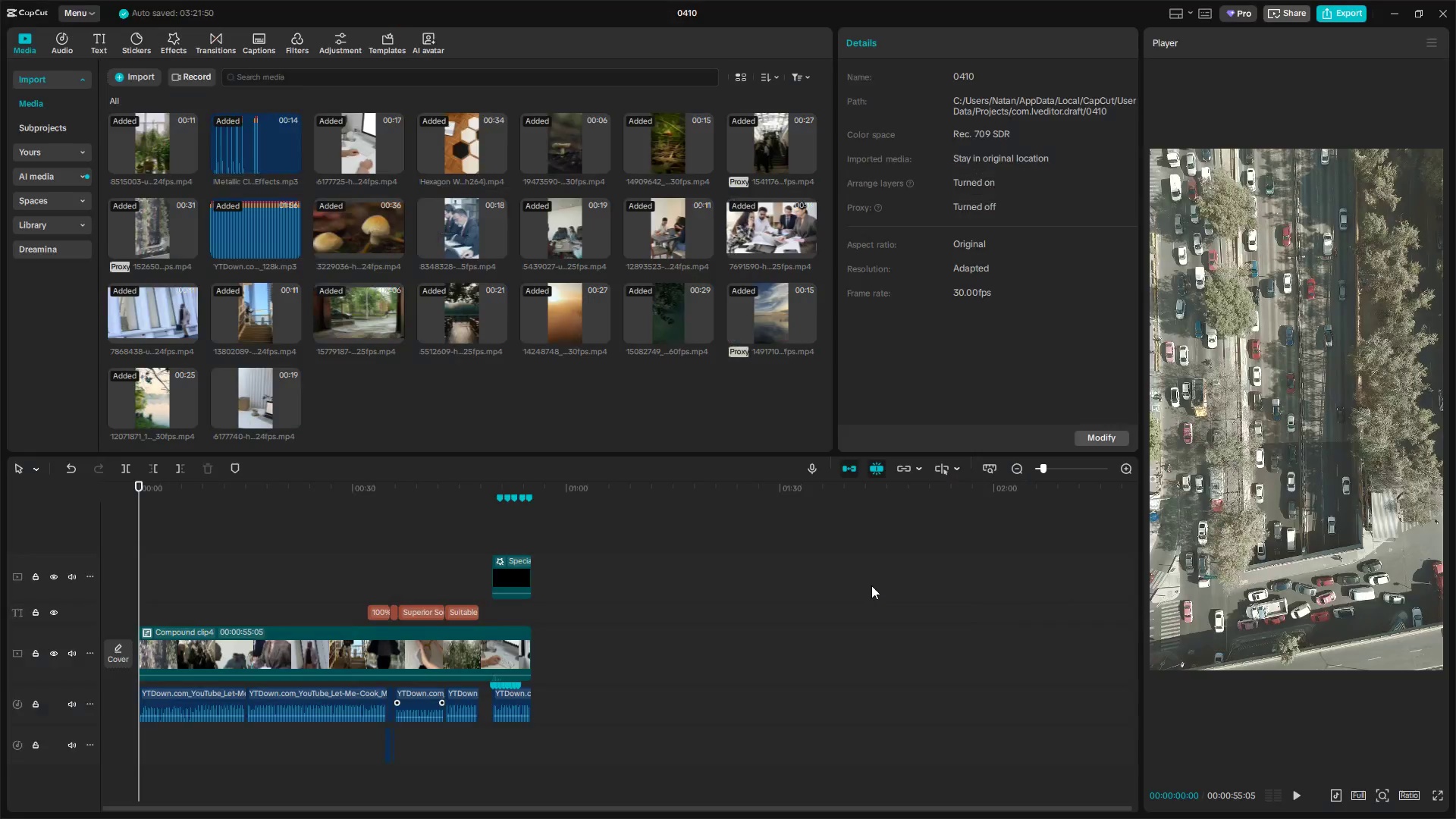 
key(Space)
 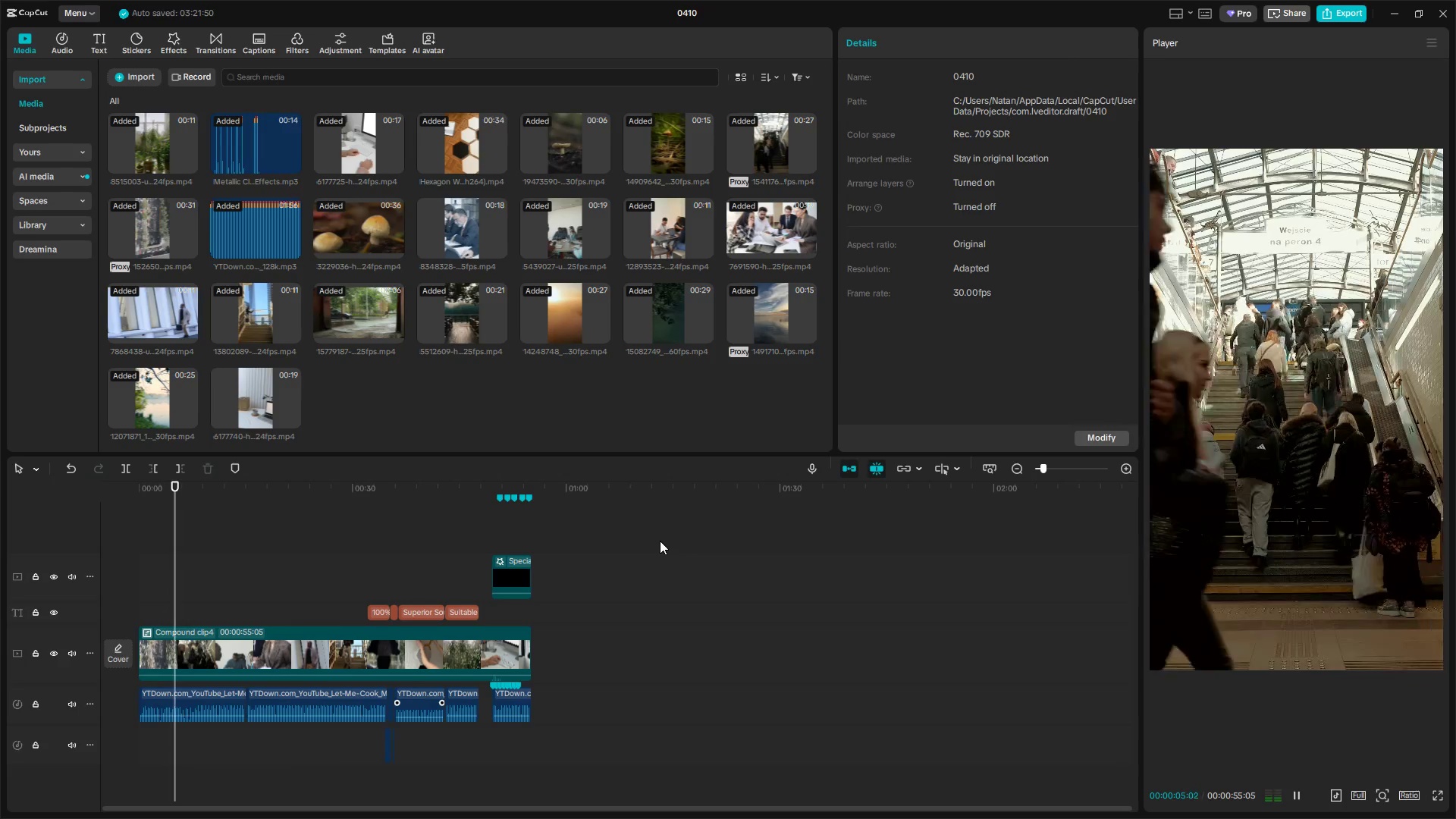 
wait(6.89)
 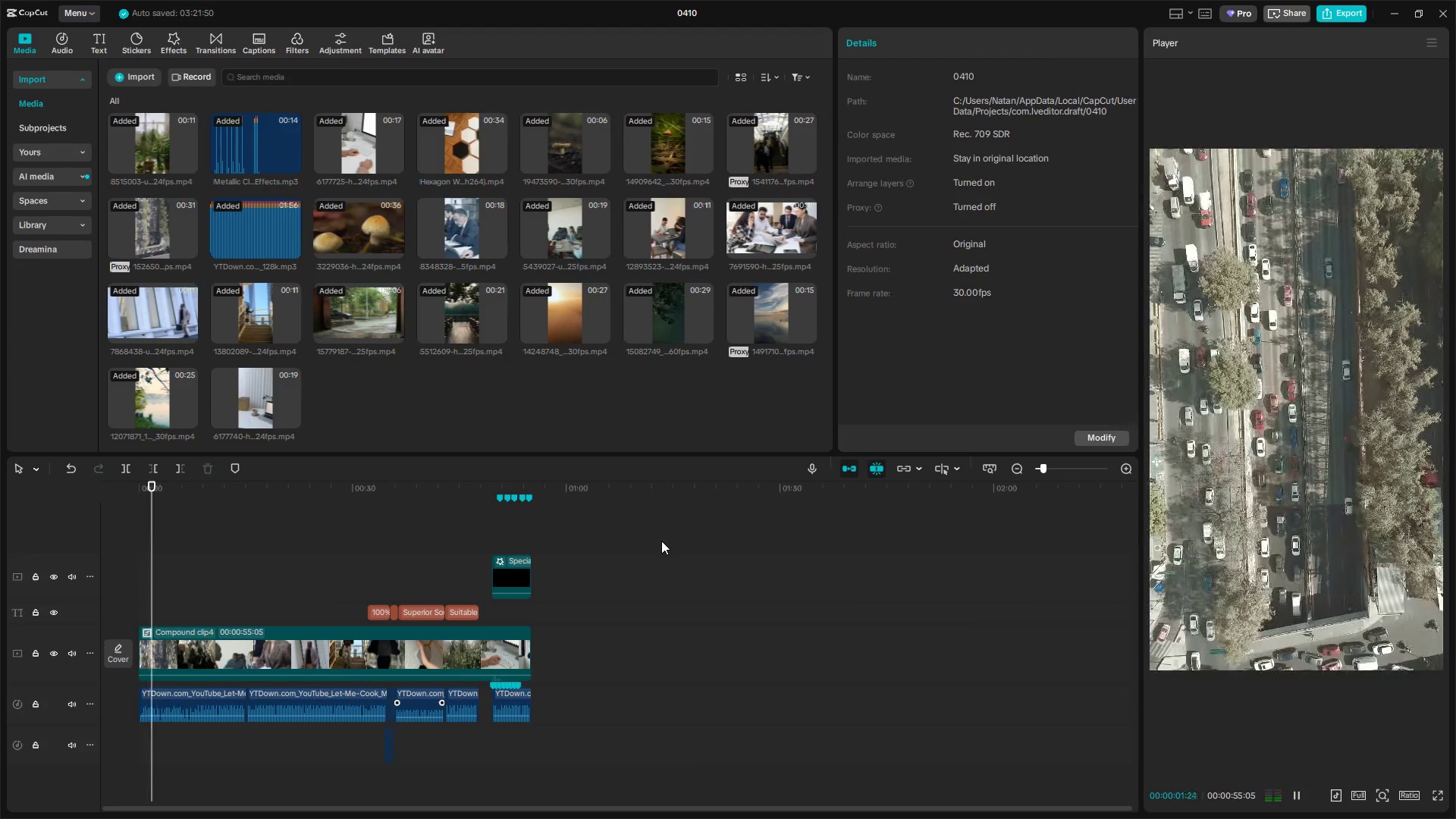 
key(Space)
 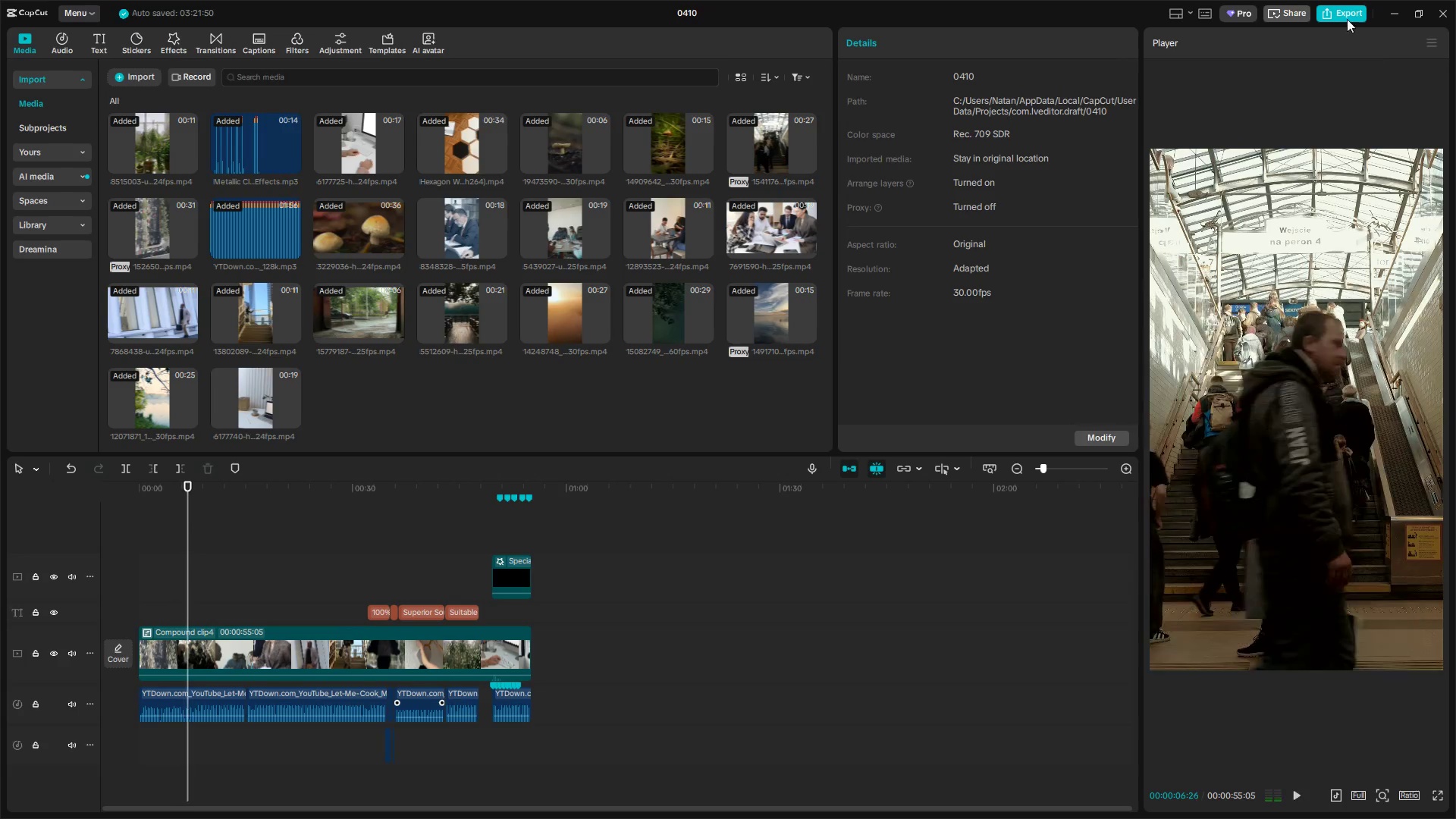 
left_click([1344, 12])
 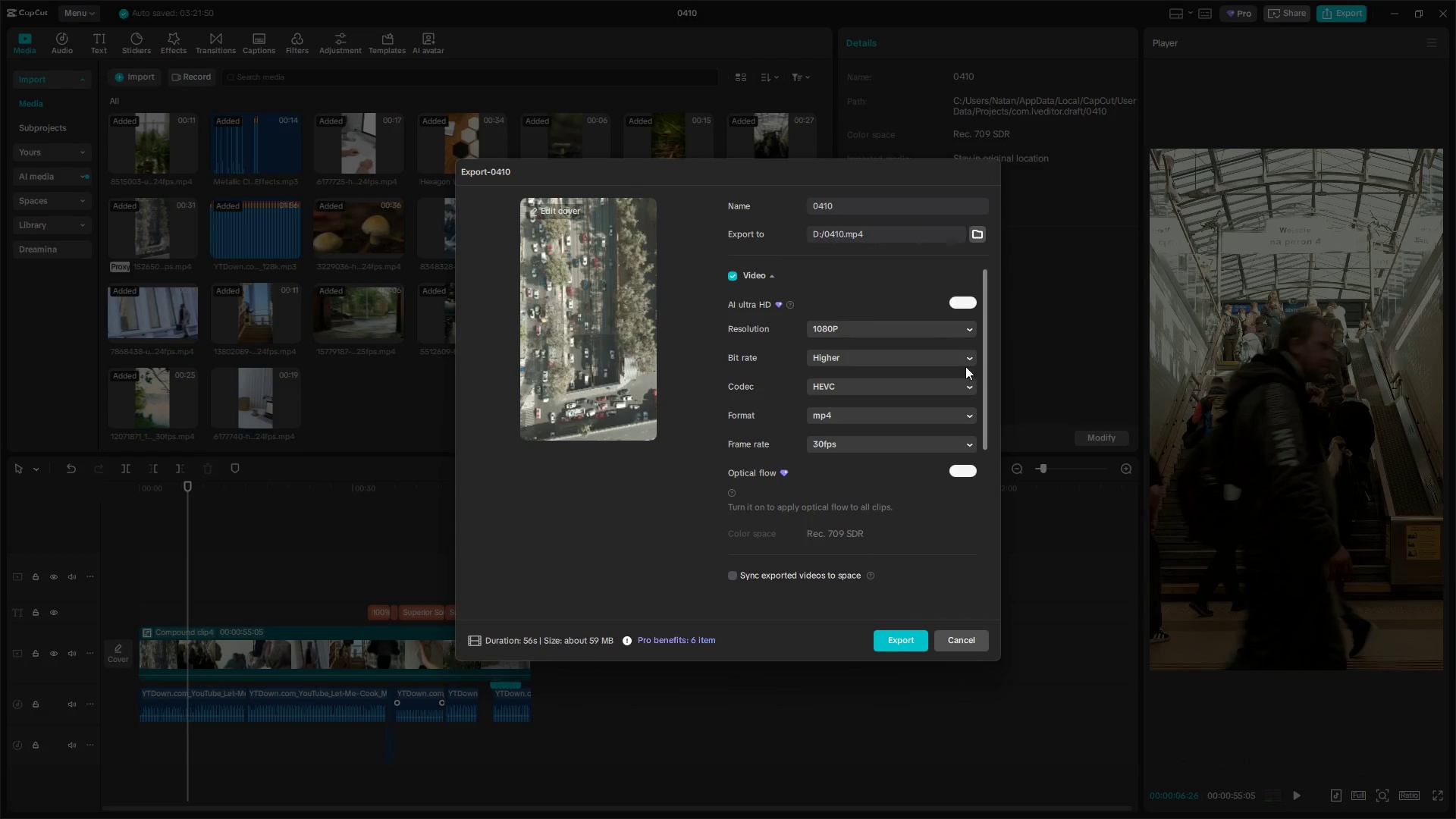 
left_click_drag(start_coordinate=[886, 207], to_coordinate=[736, 209])
 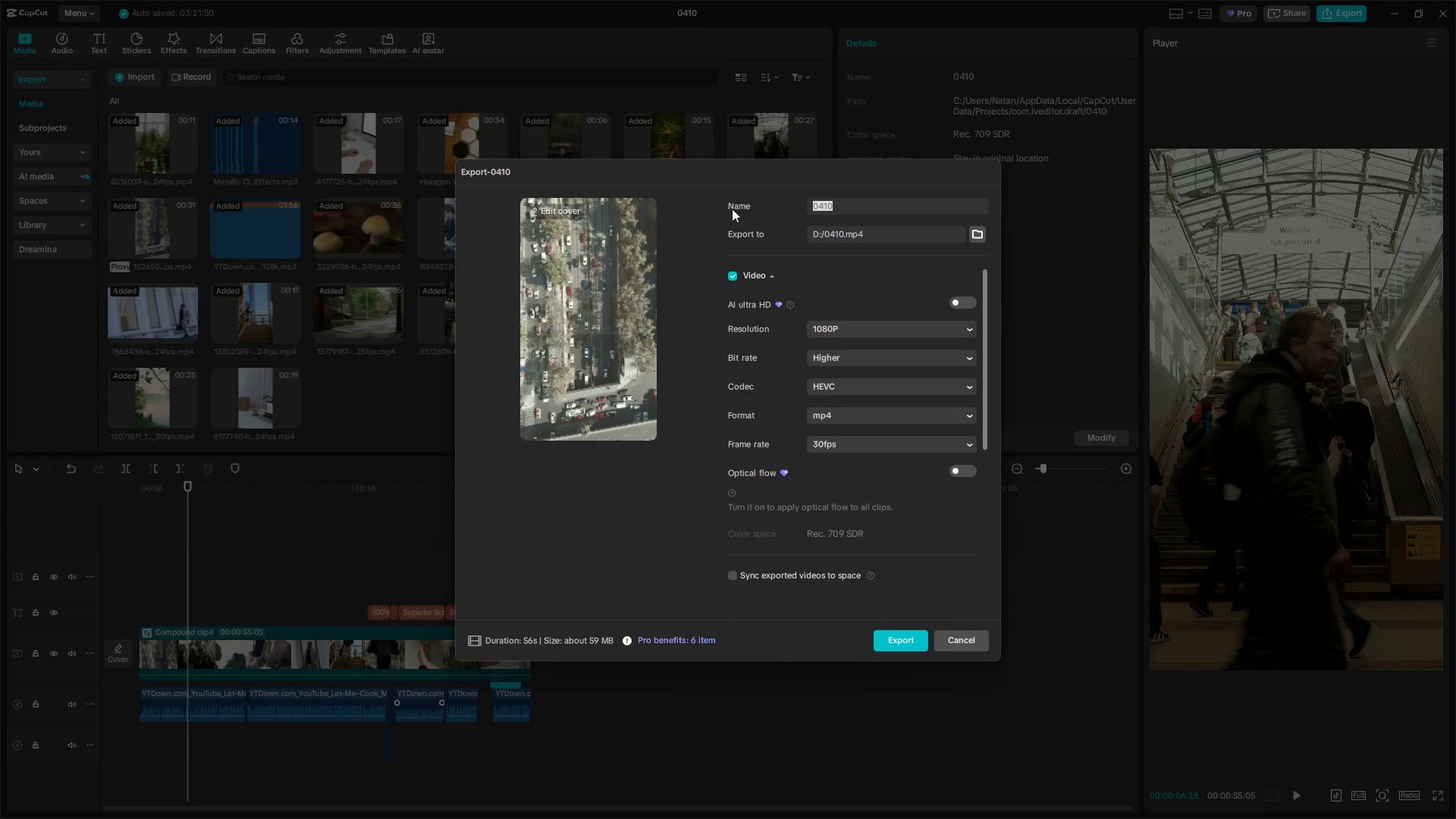 
key(Alt+Tab)
 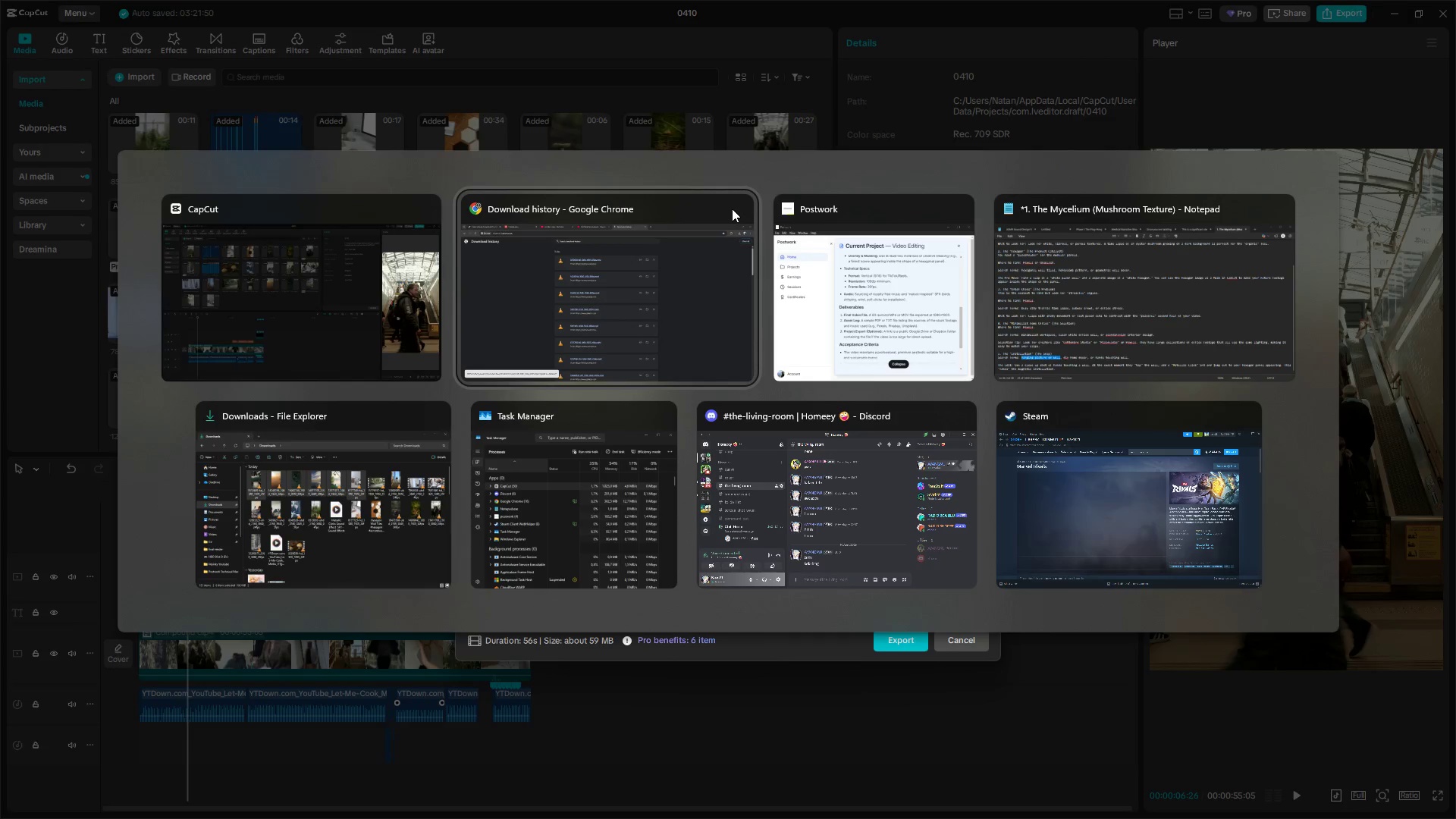 
key(Alt+Tab)